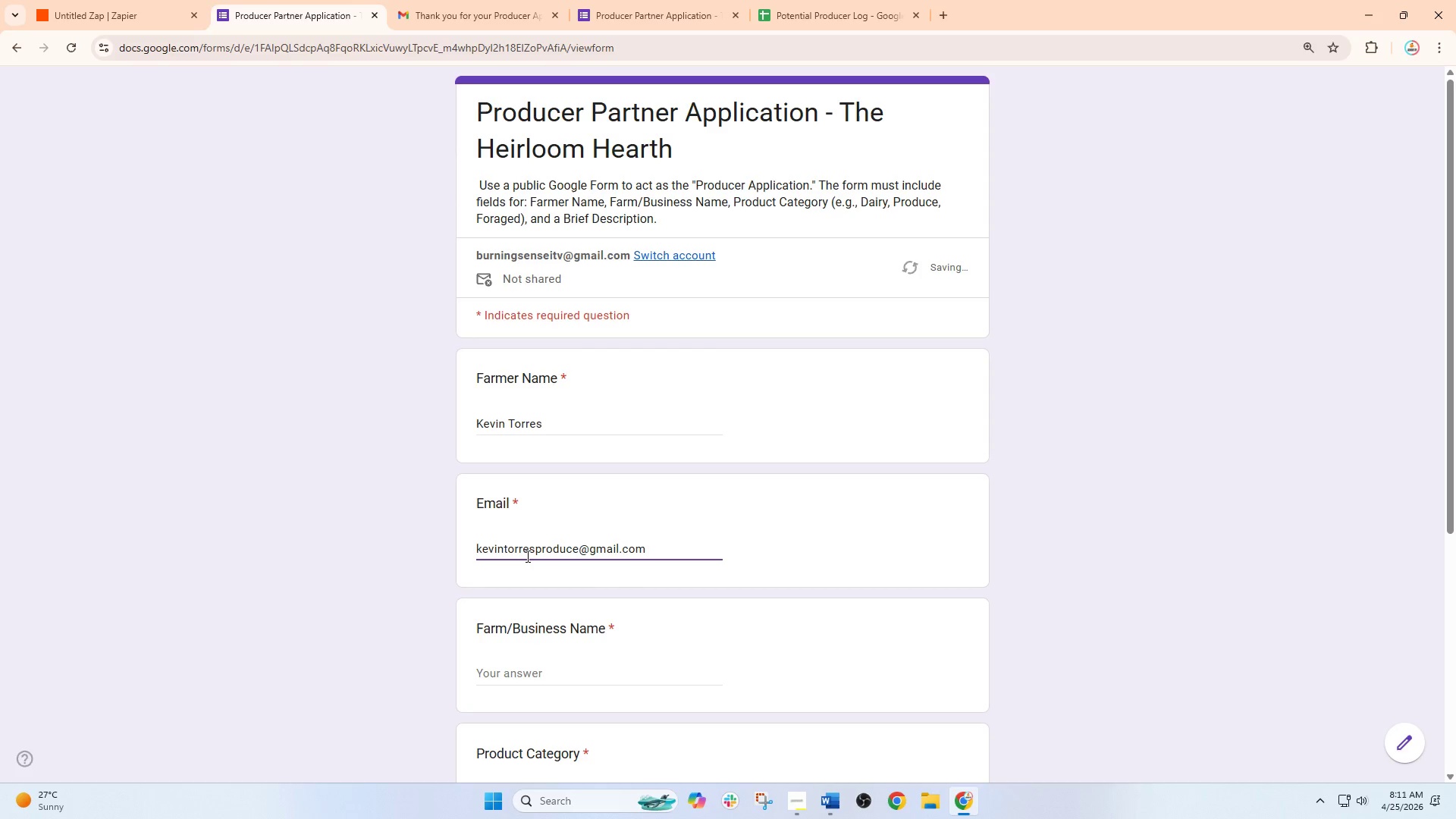 
wait(5.77)
 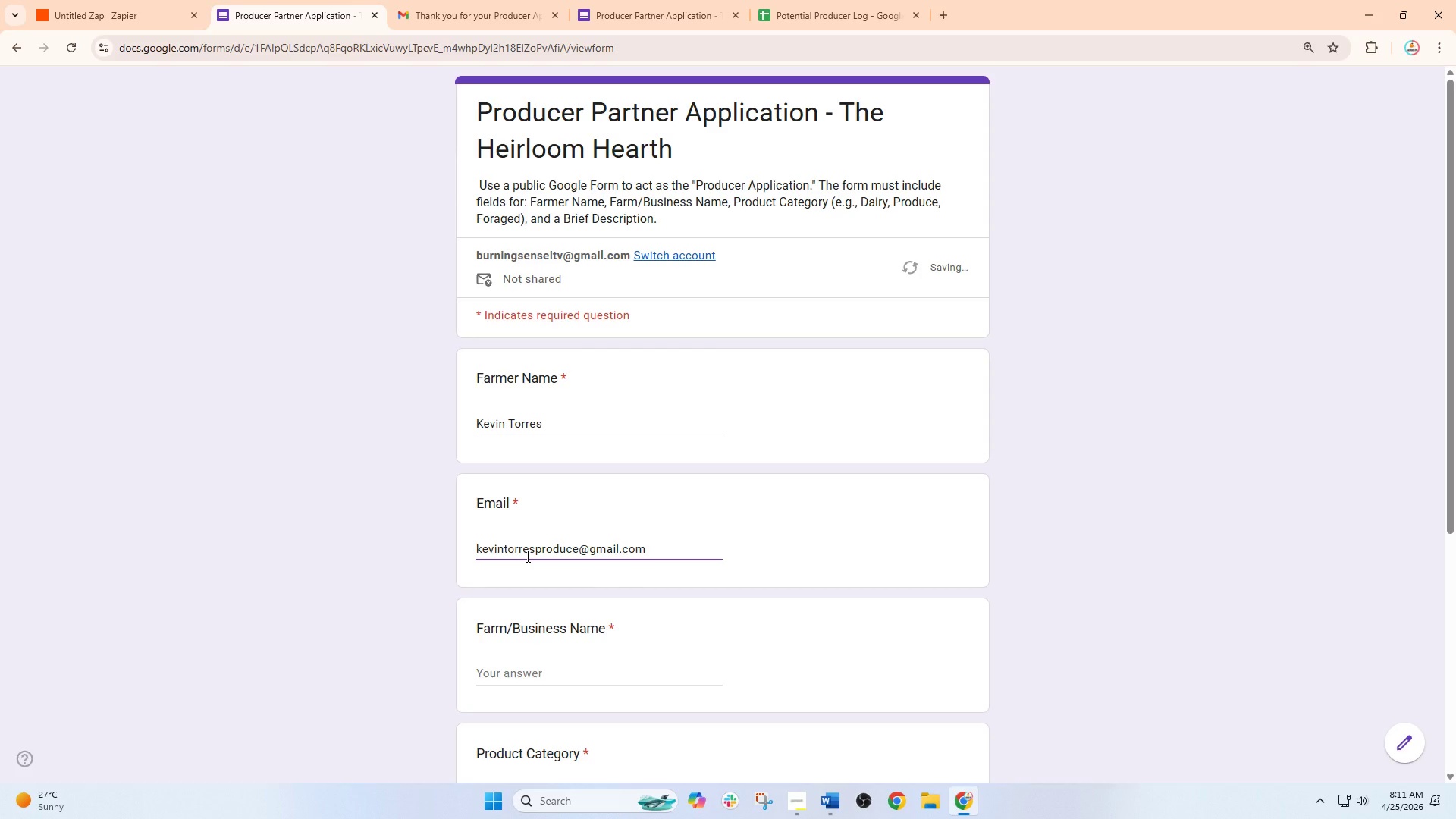 
left_click([544, 665])
 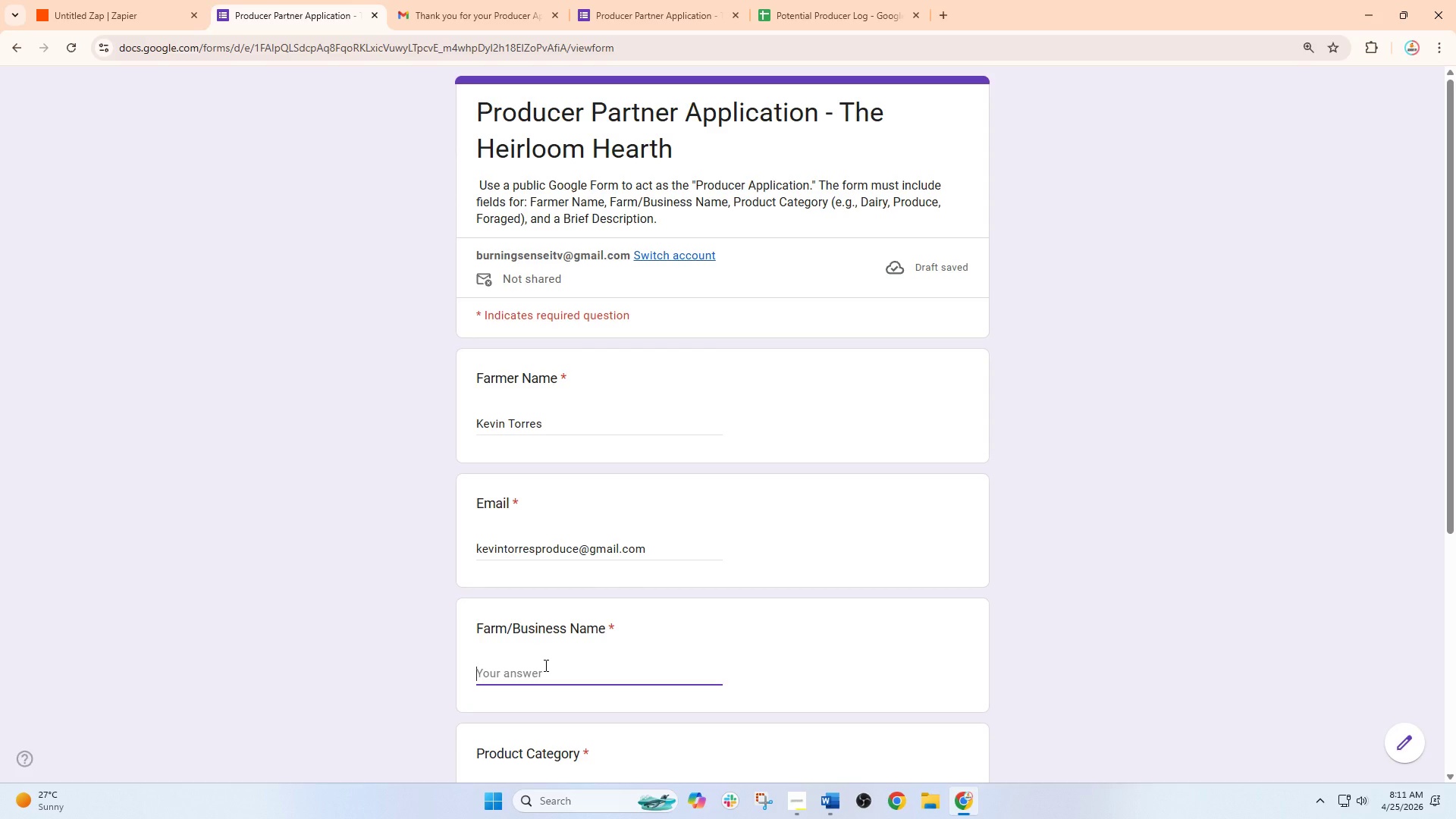 
wait(5.77)
 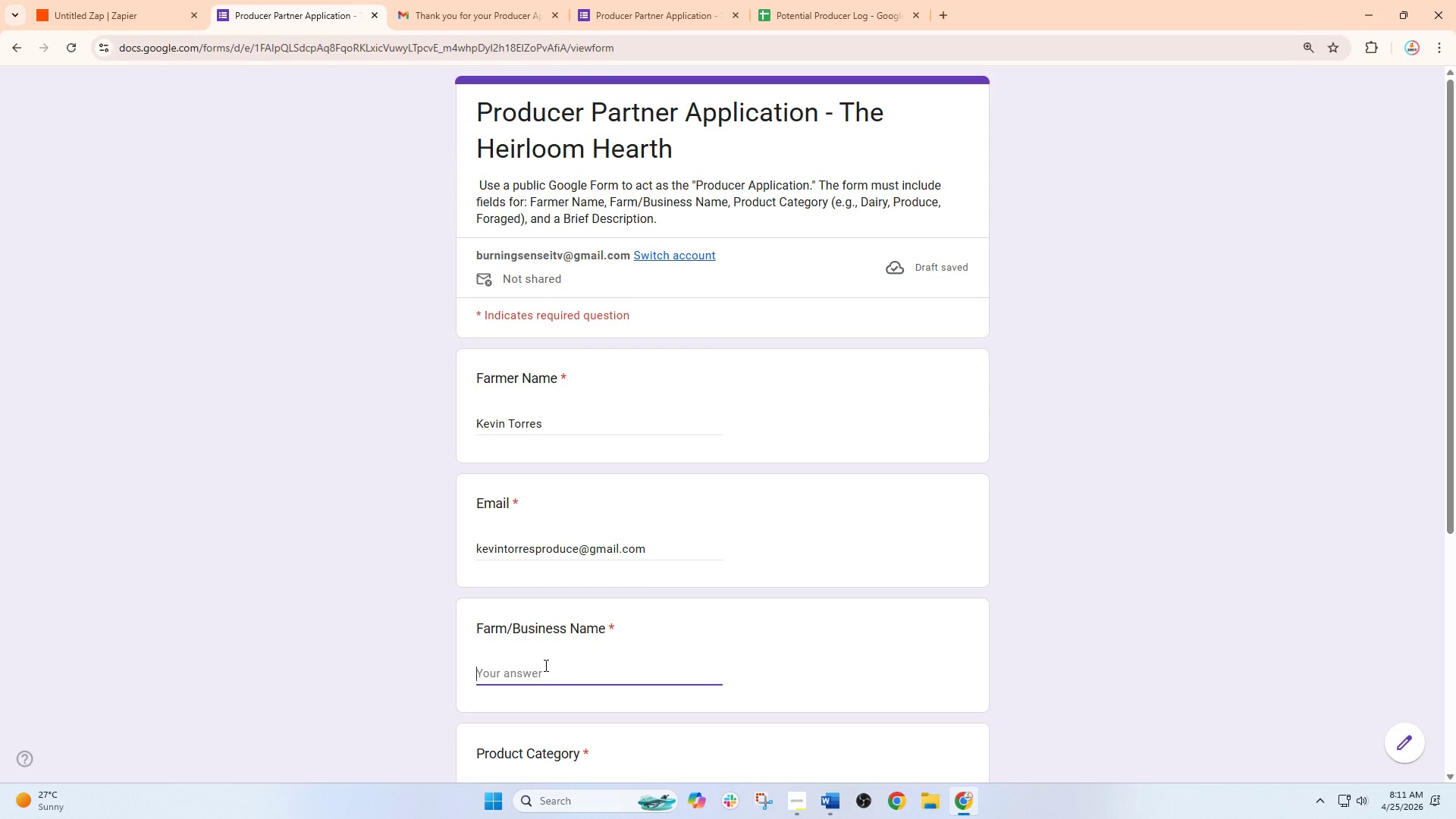 
type(Freash Roots Farms)
 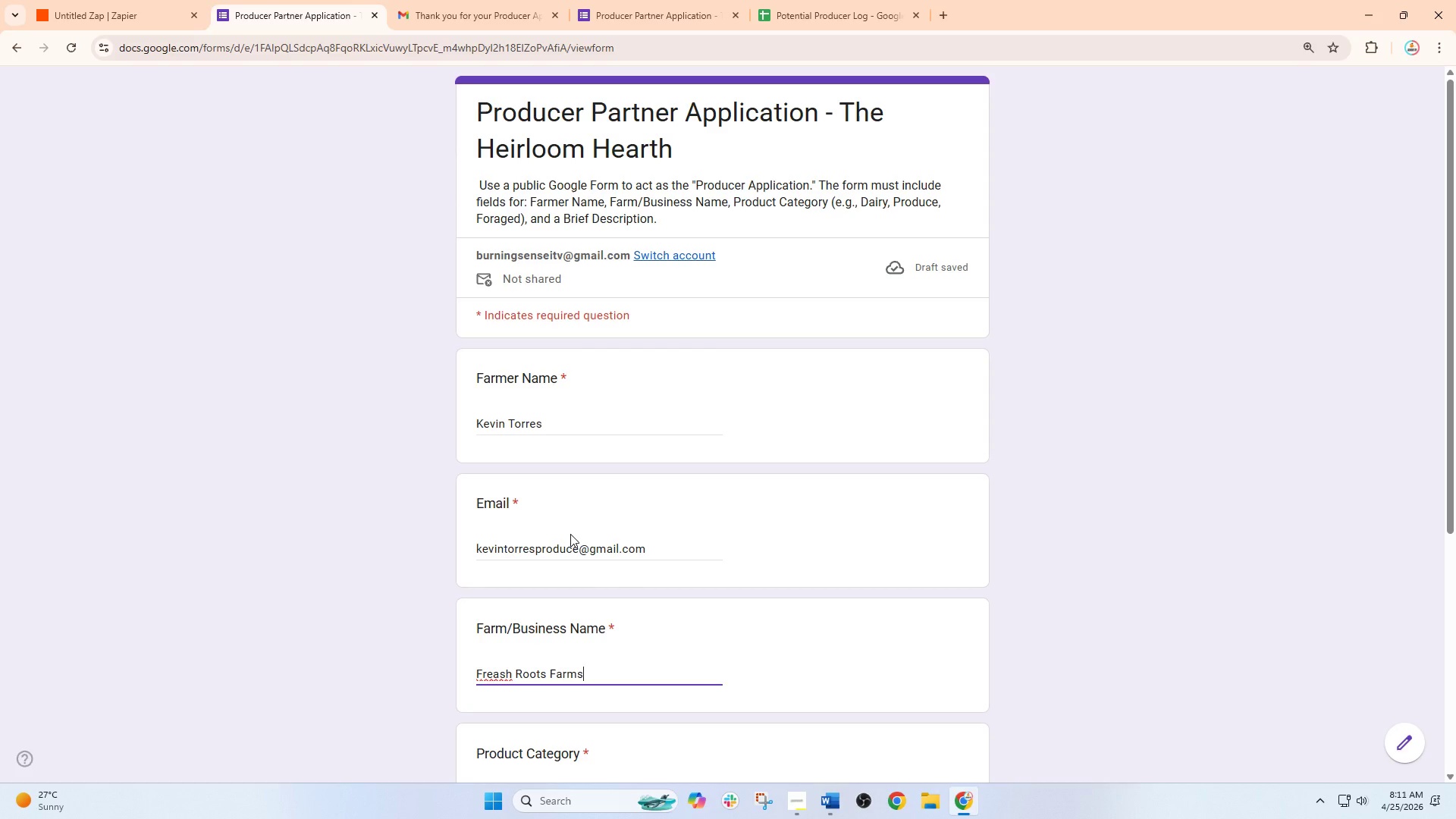 
wait(12.7)
 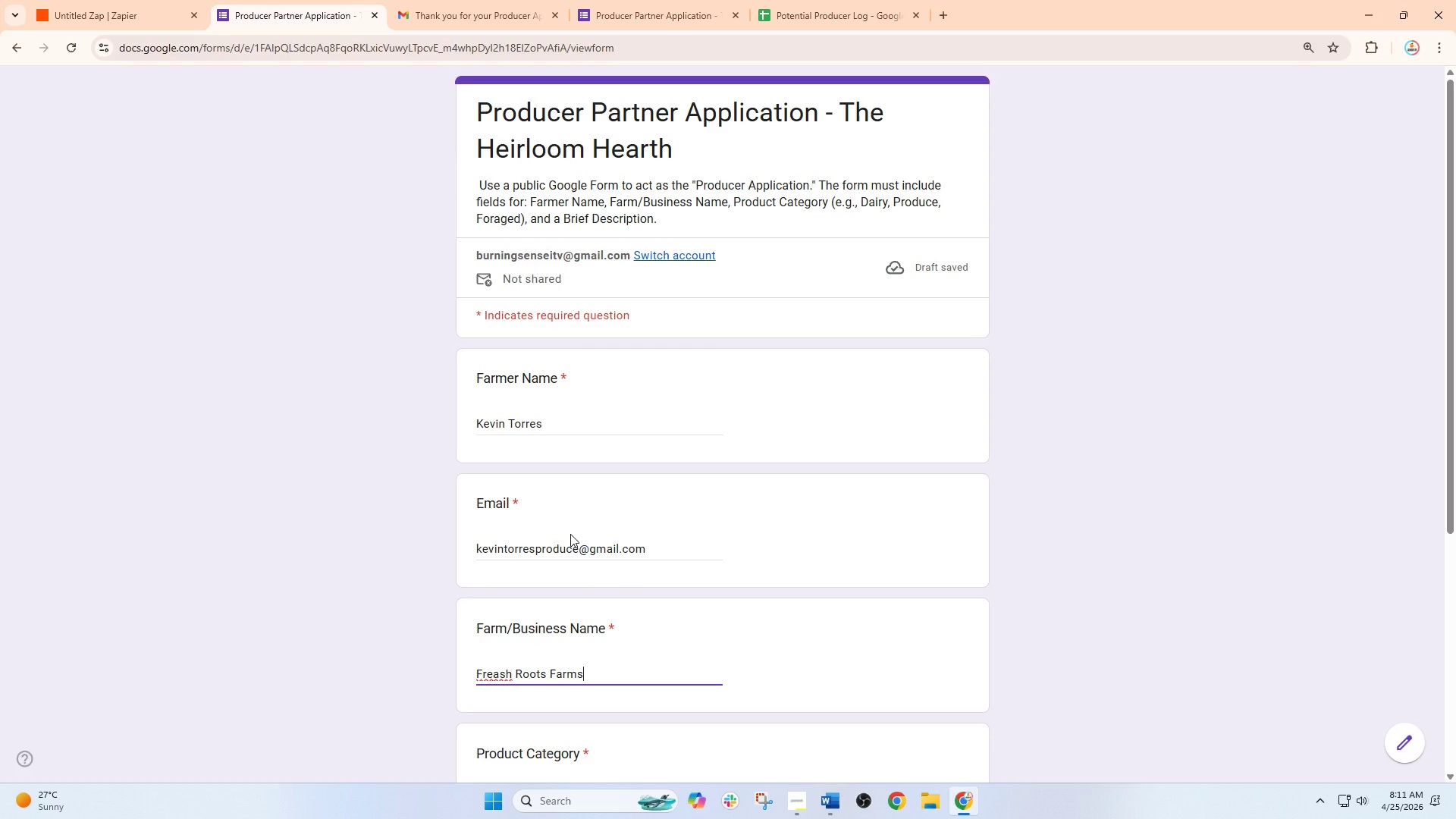 
key(NumpadEnter)
 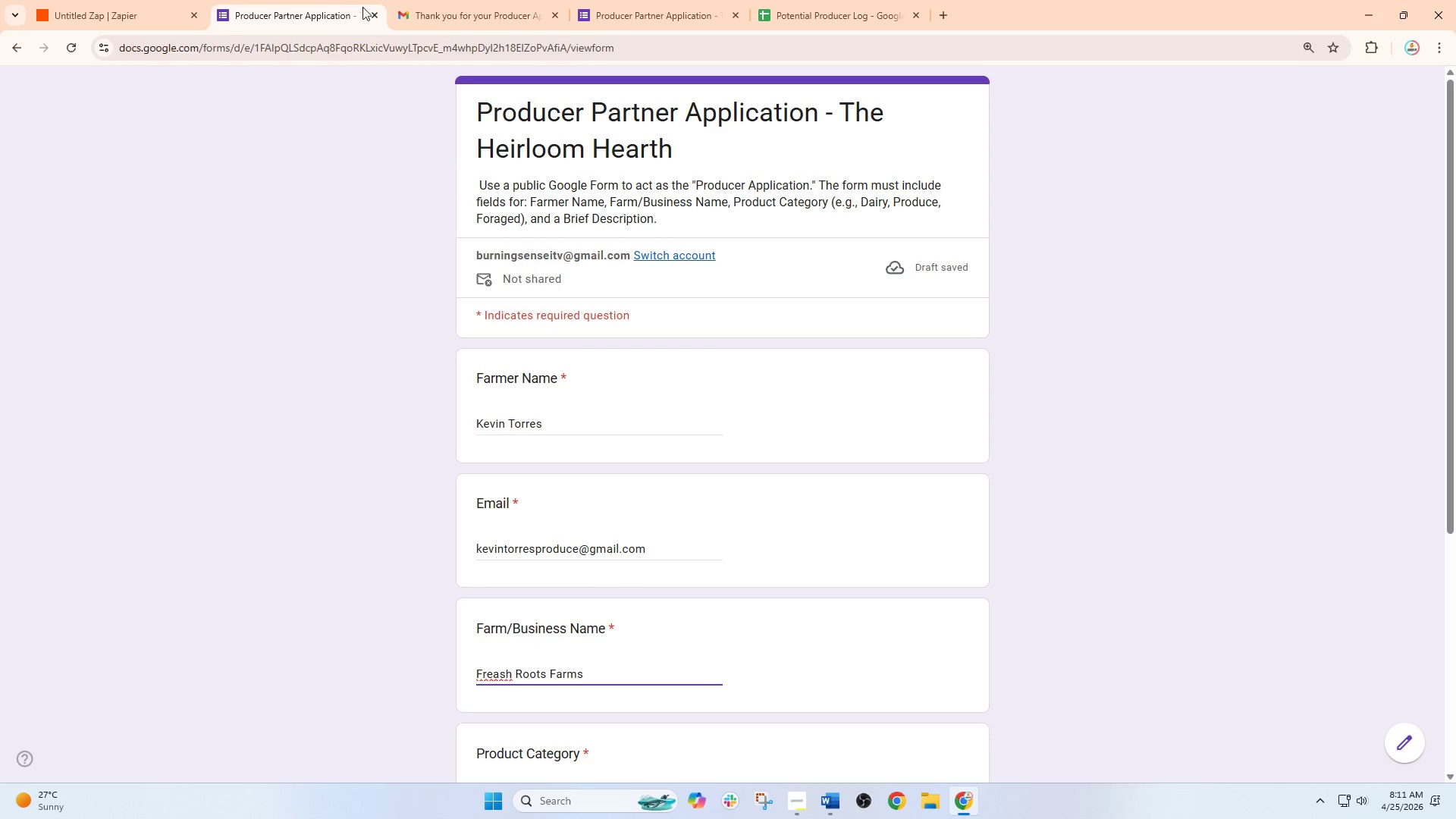 
left_click([634, 0])
 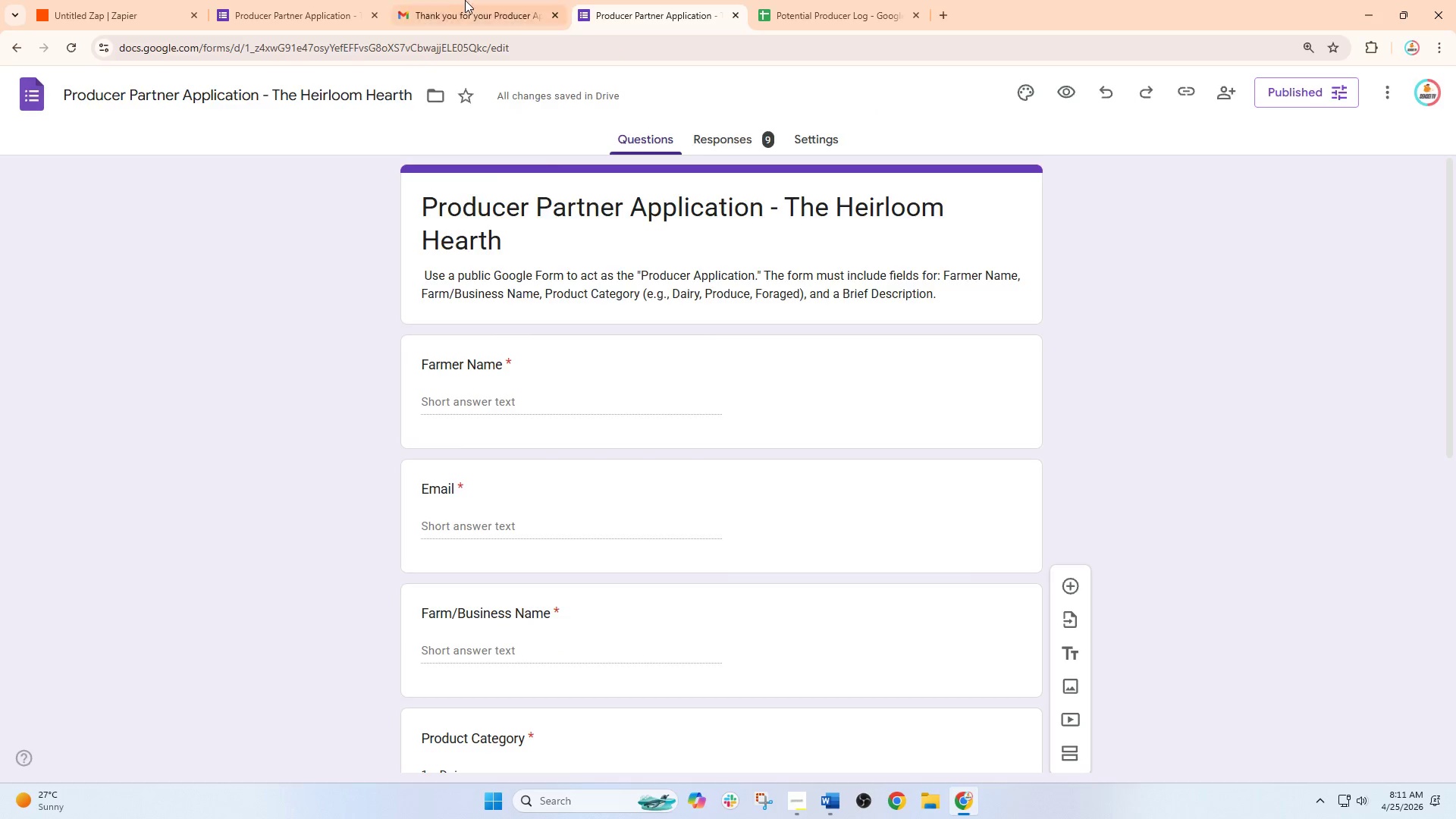 
left_click([460, 0])
 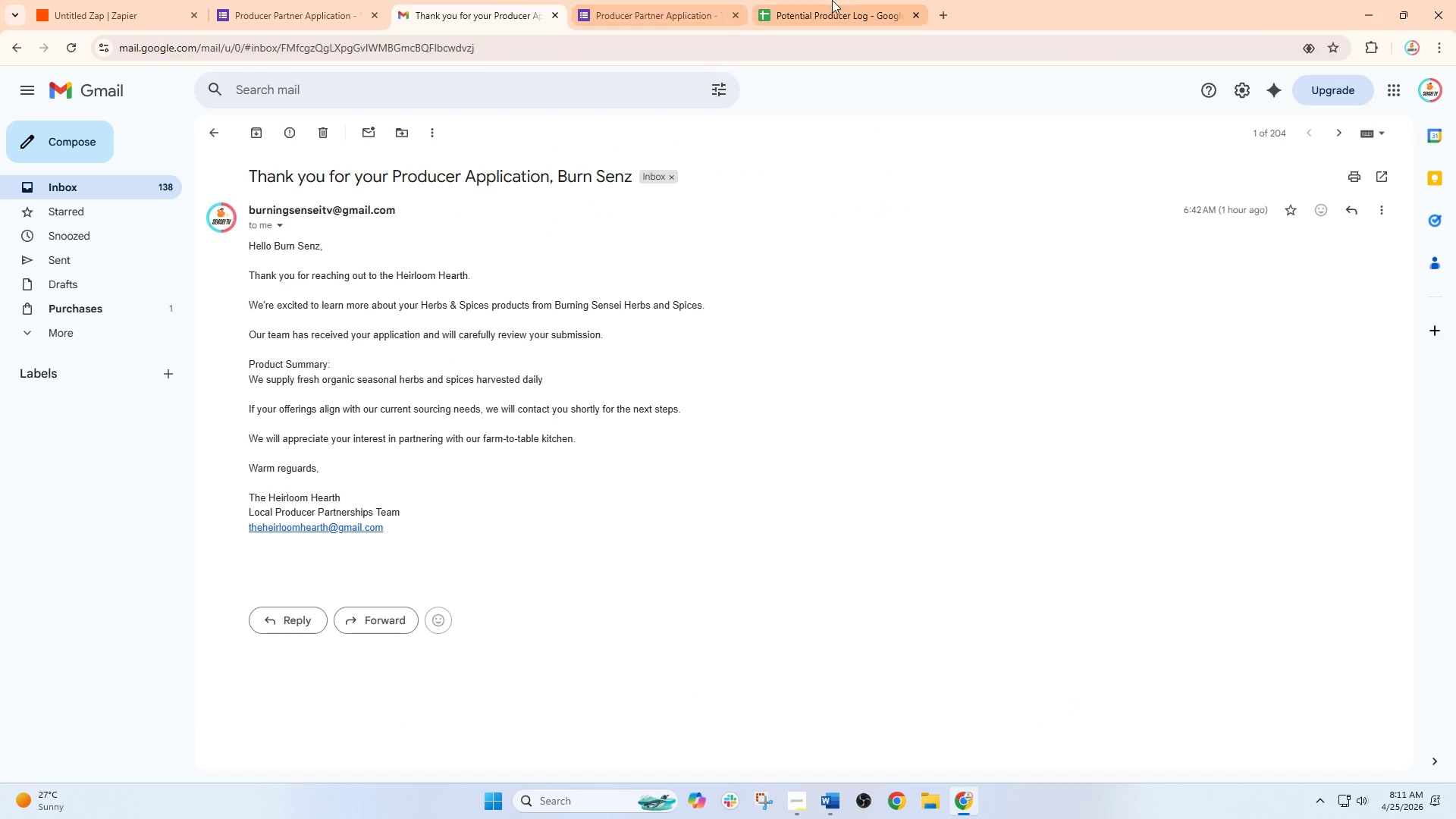 
left_click([854, 0])
 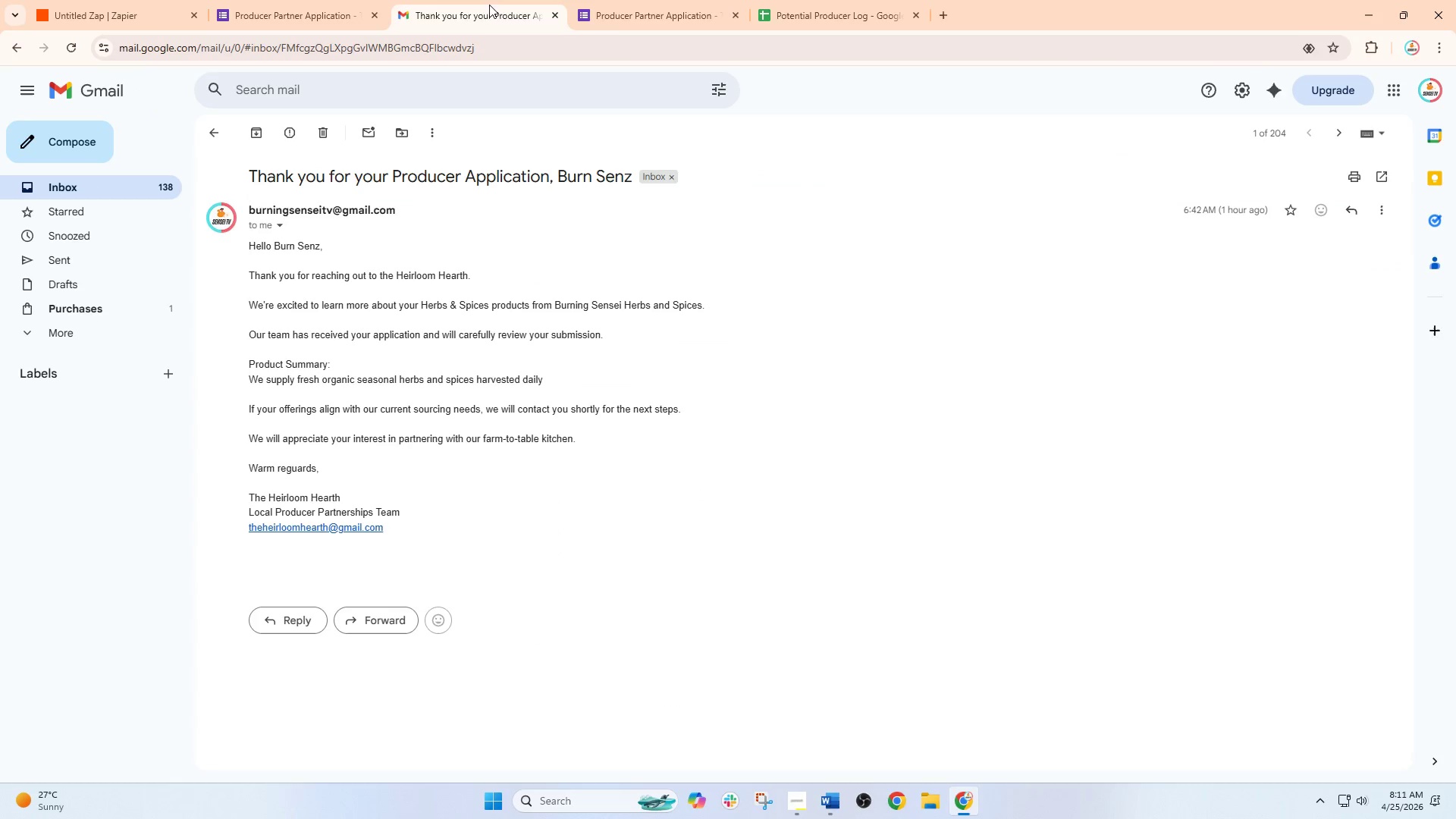 
double_click([353, 0])
 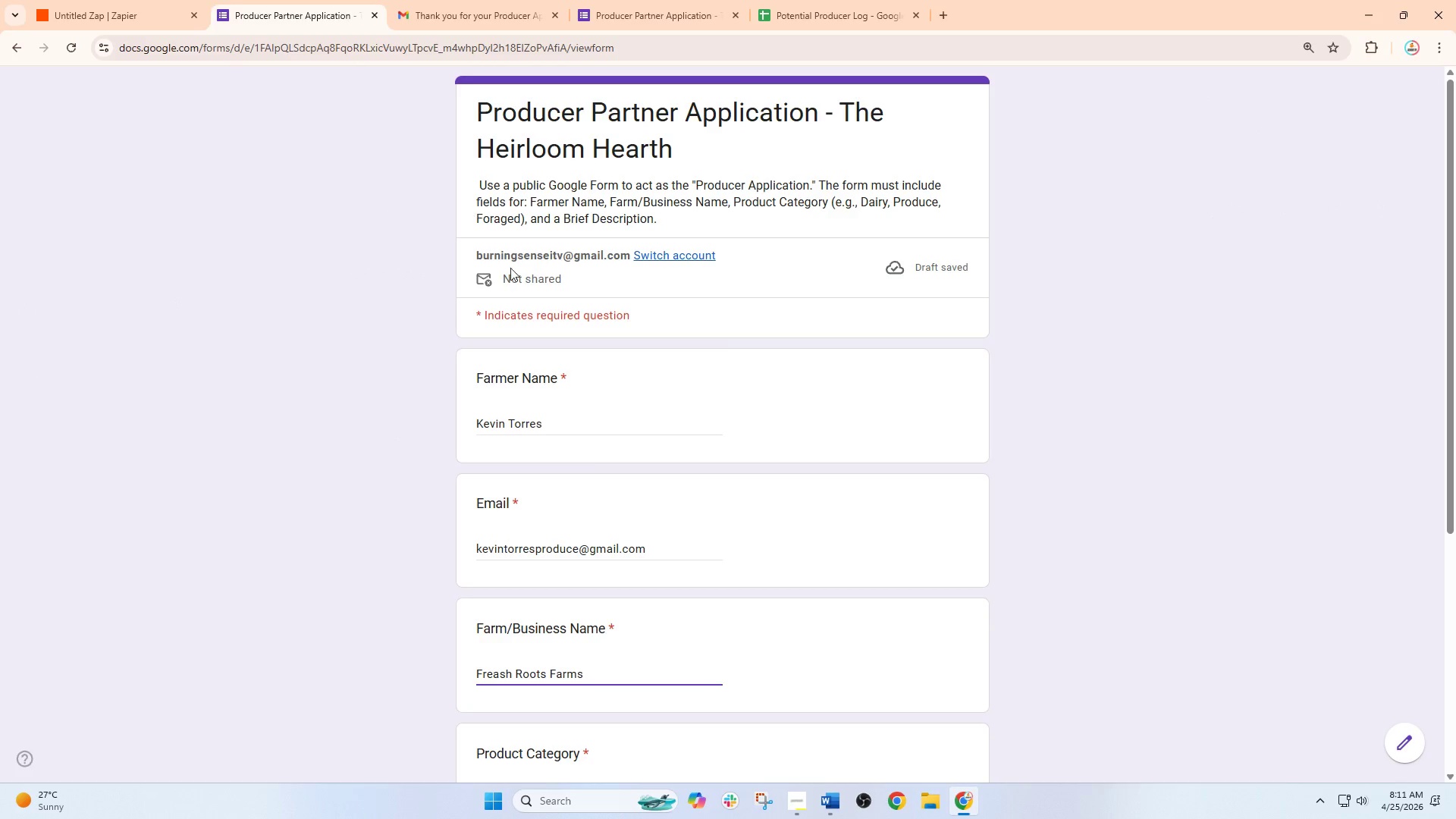 
scroll: coordinate [551, 310], scroll_direction: up, amount: 3.0
 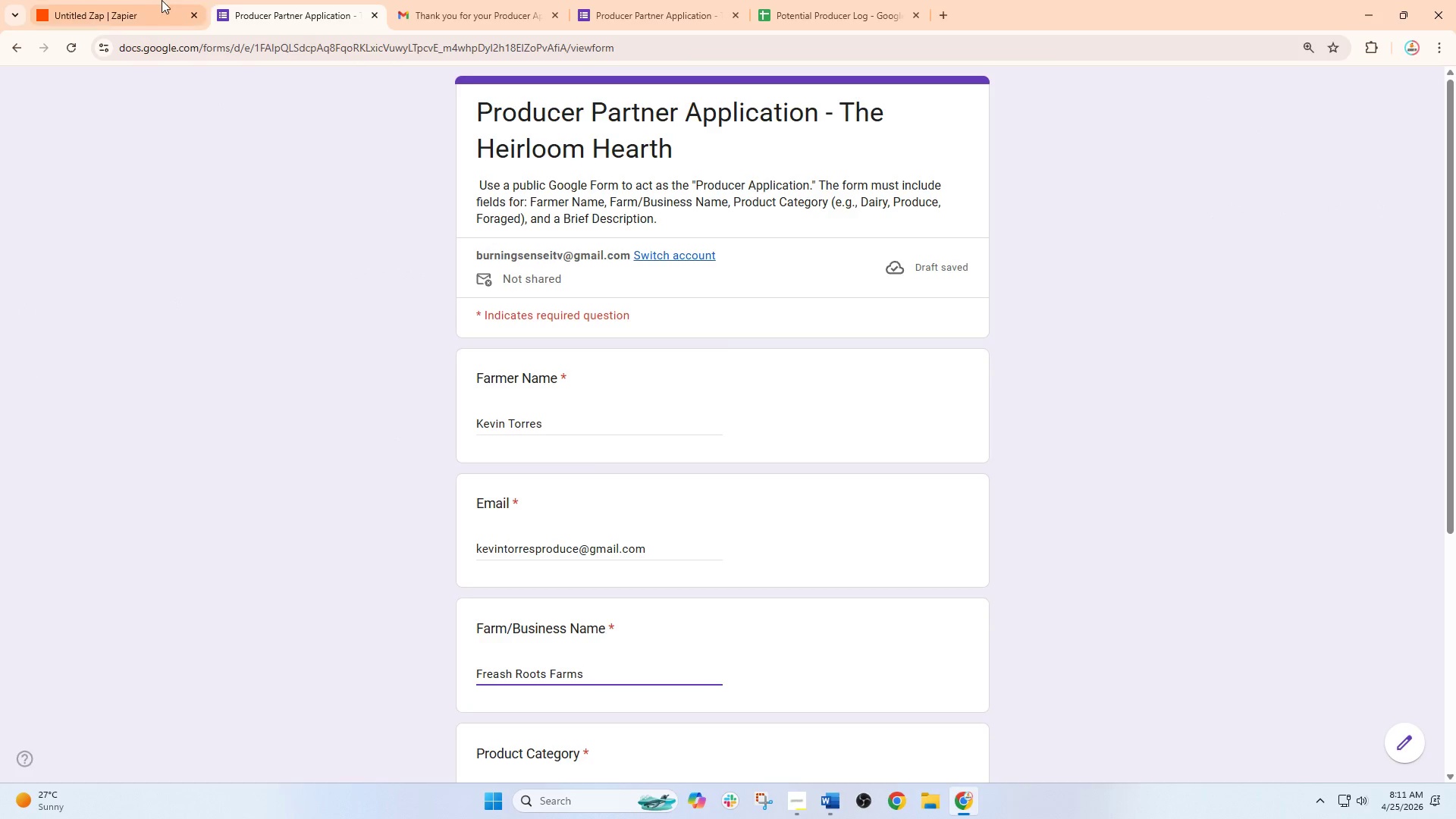 
left_click([149, 0])
 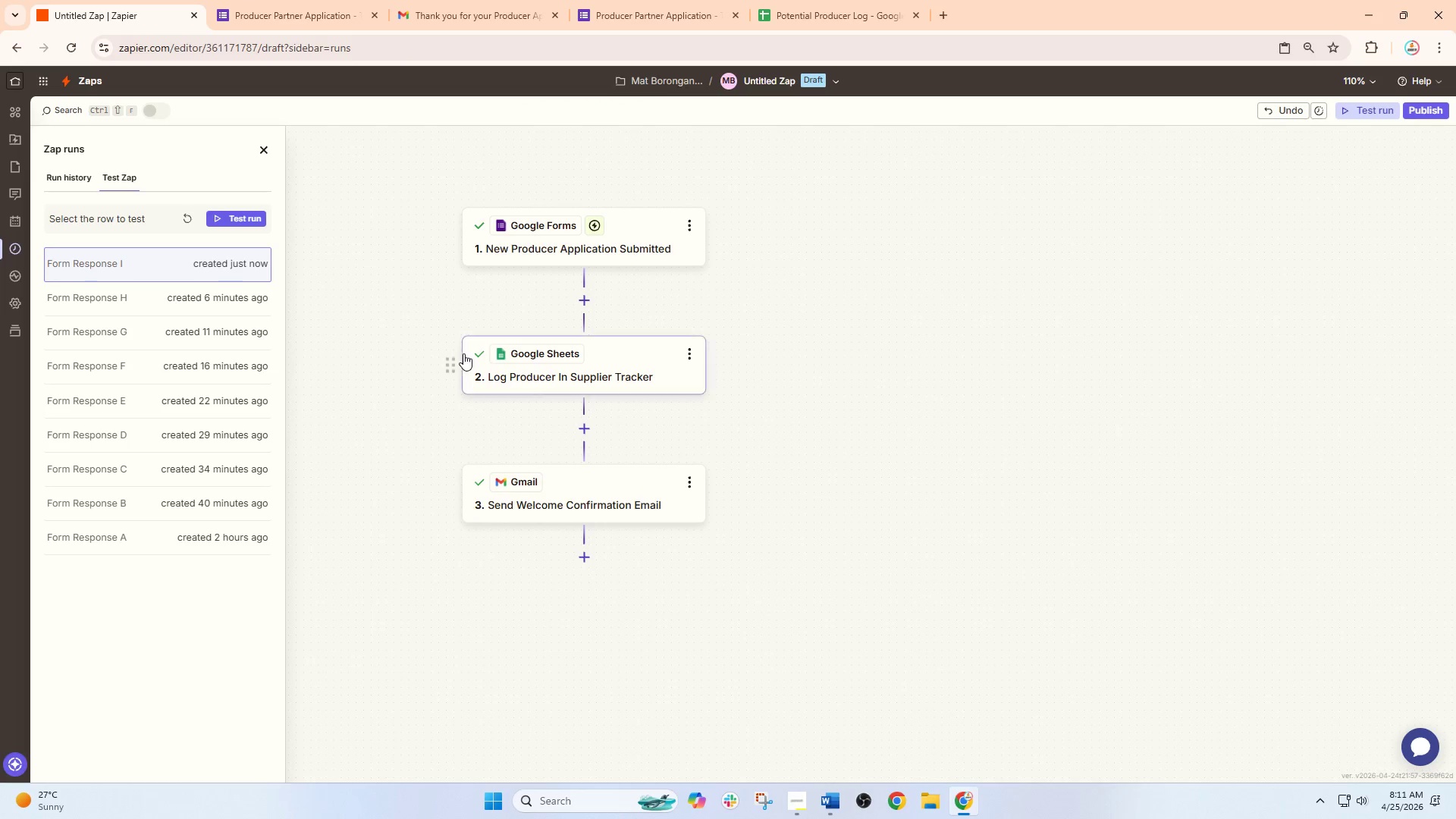 
left_click_drag(start_coordinate=[410, 296], to_coordinate=[436, 291])
 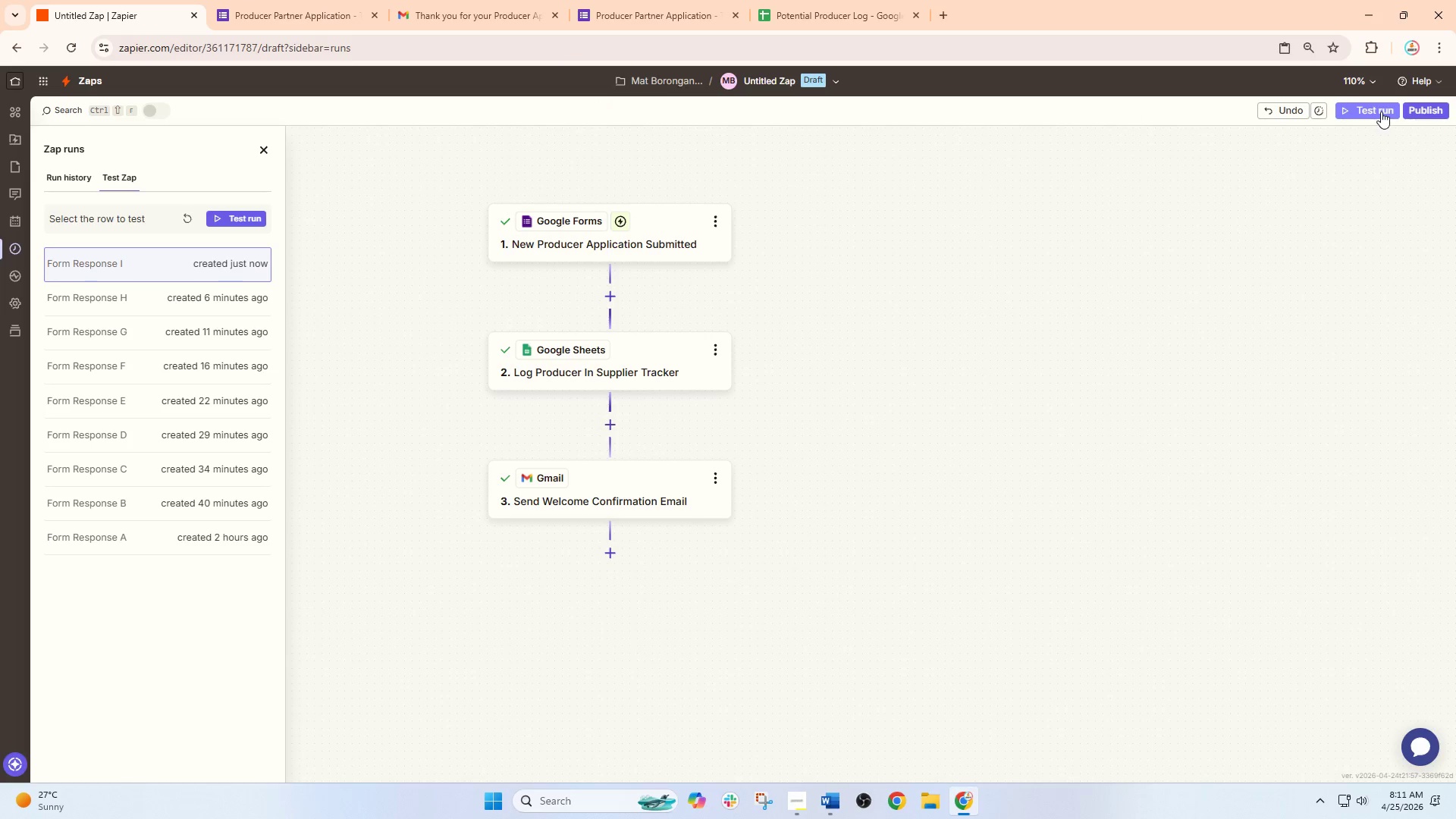 
left_click_drag(start_coordinate=[886, 316], to_coordinate=[1000, 344])
 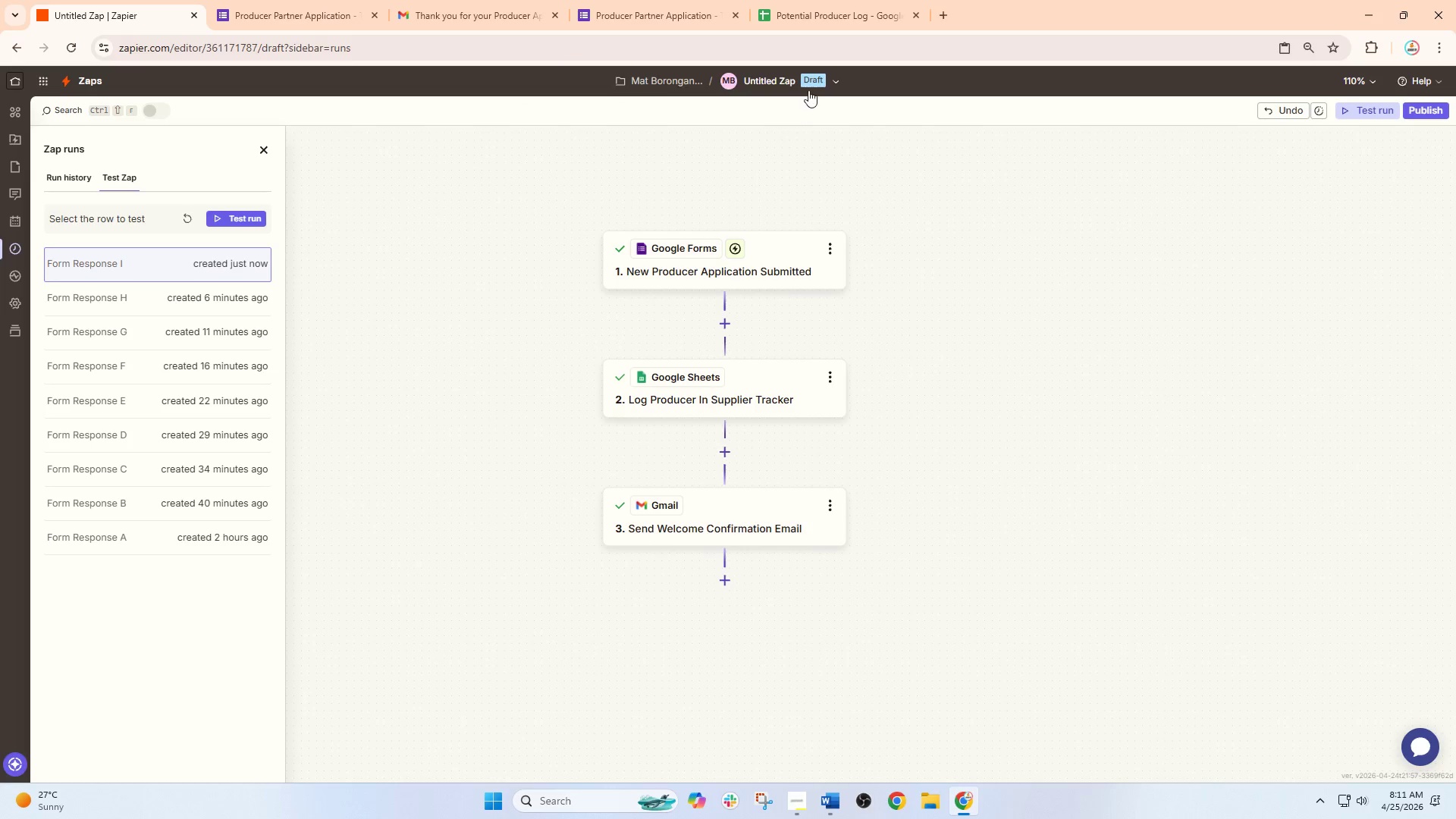 
left_click([802, 84])
 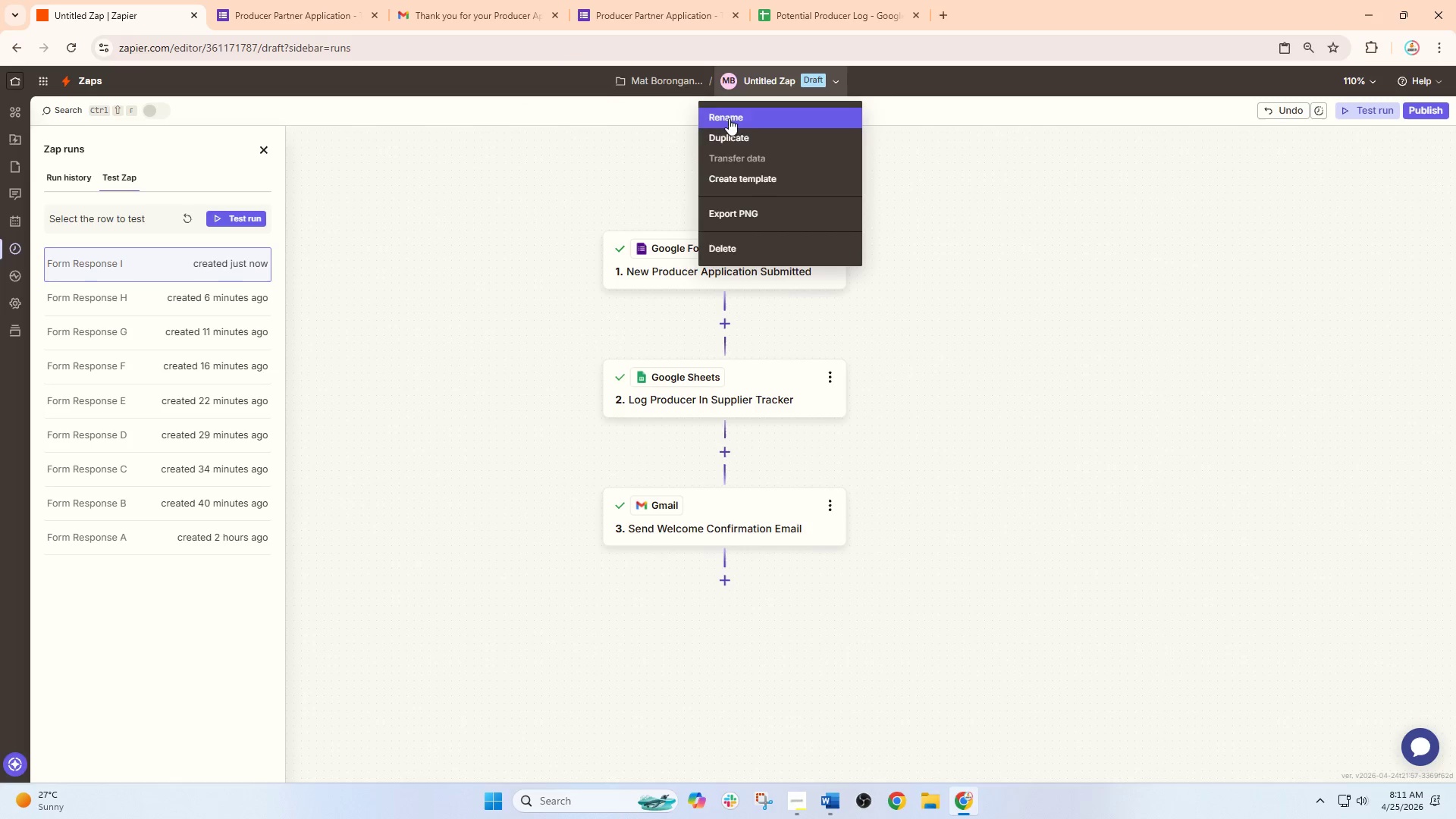 
left_click([517, 218])
 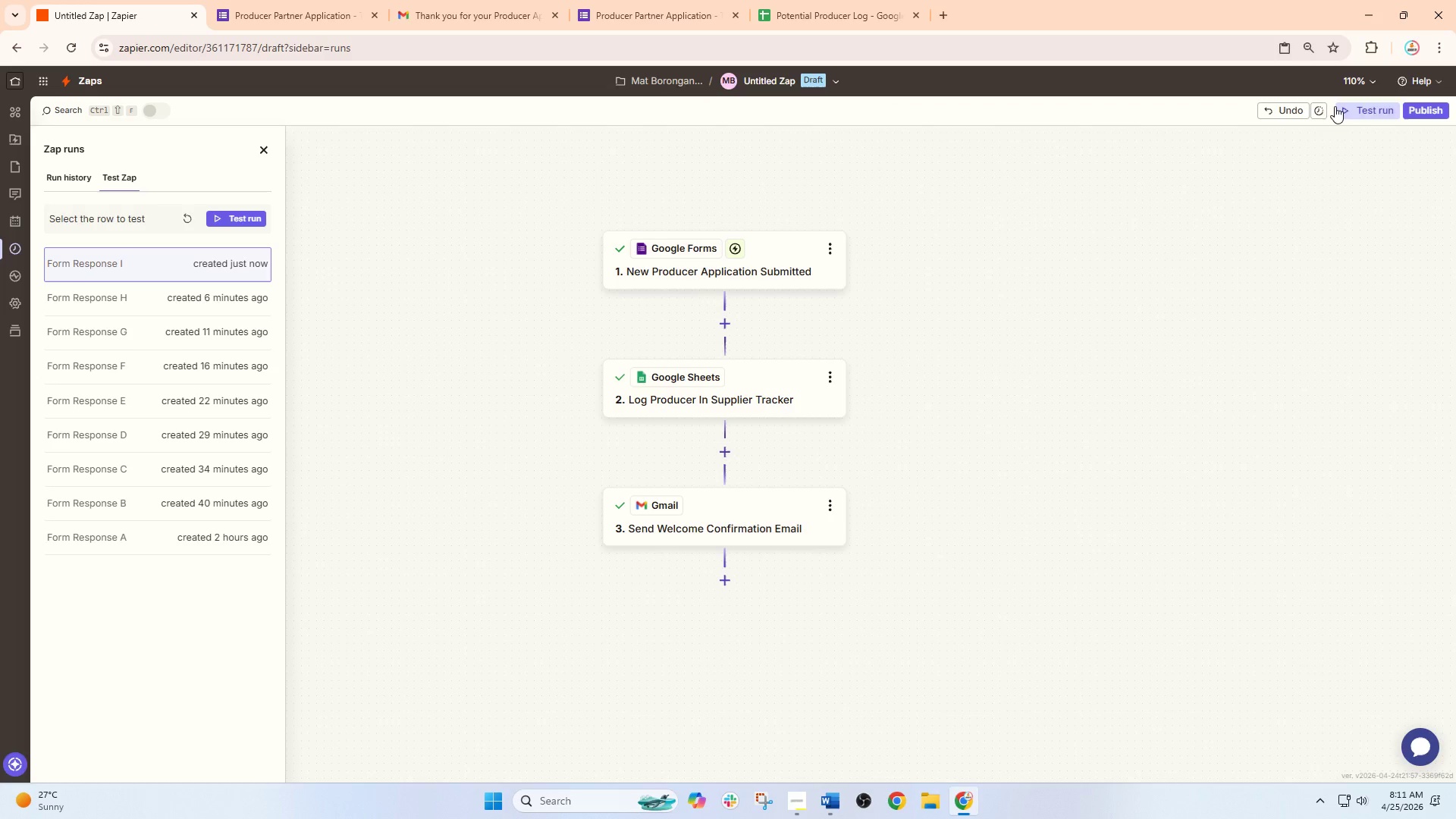 
left_click([1350, 106])
 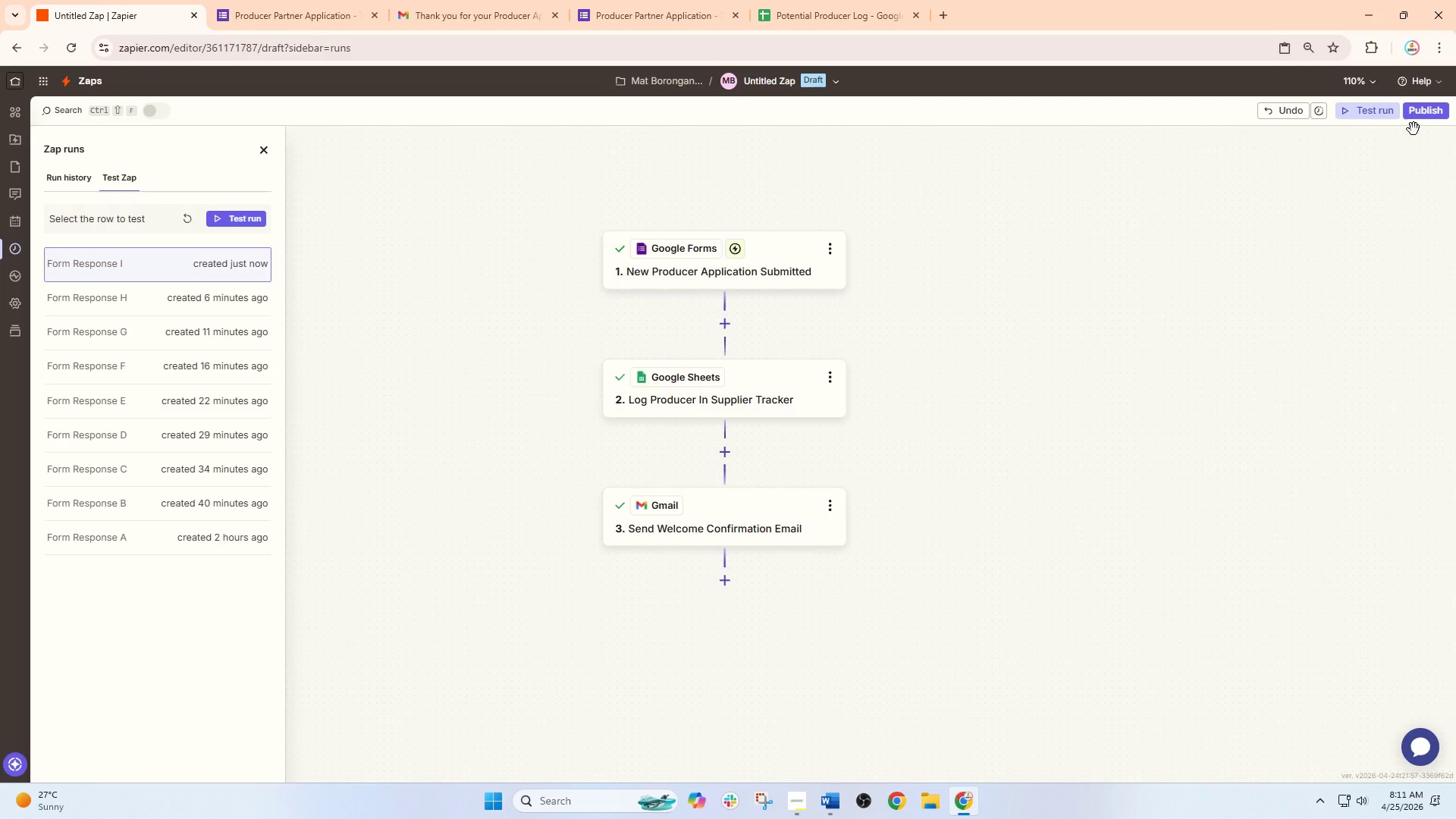 
left_click([783, 257])
 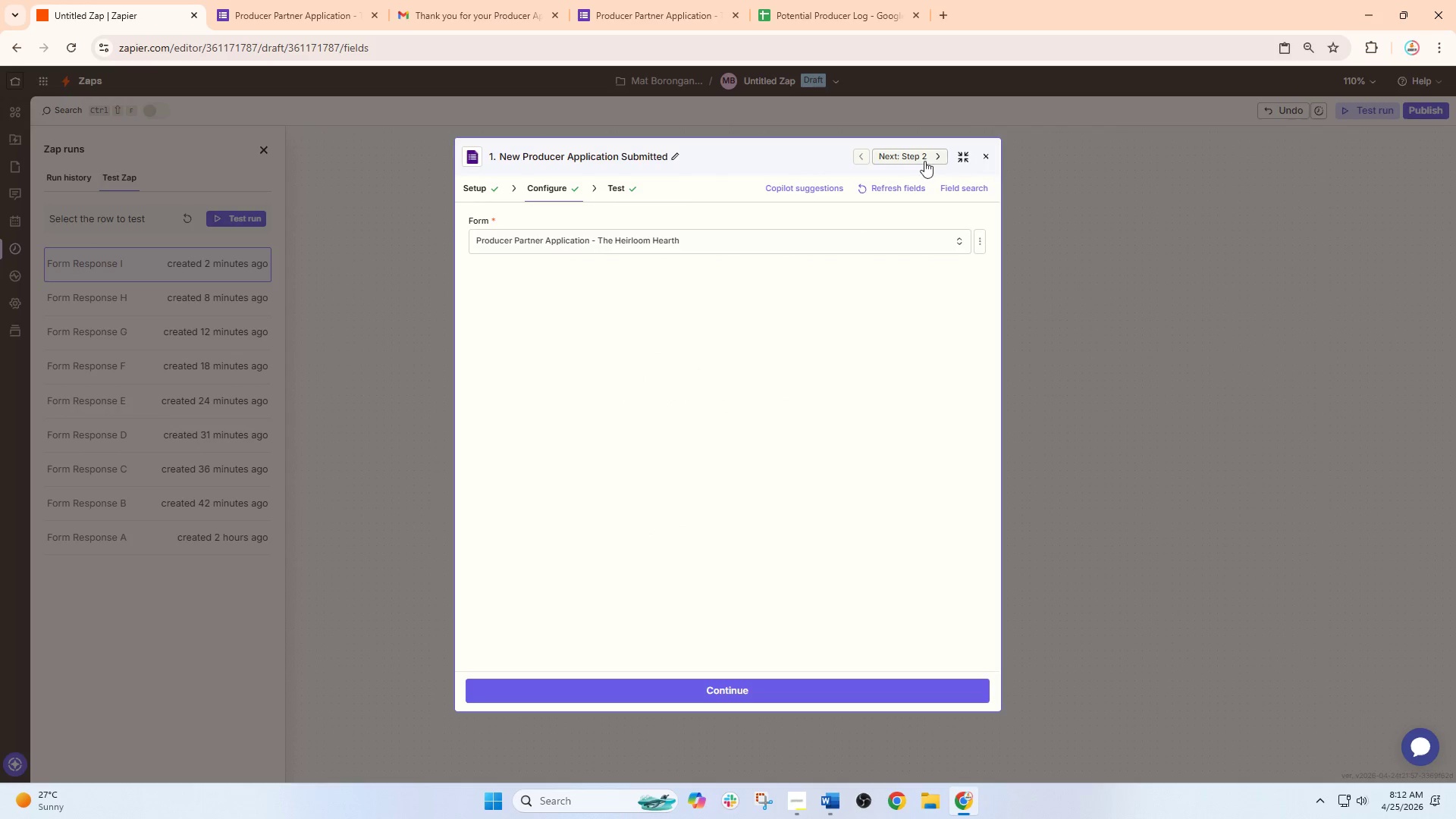 
left_click([954, 155])
 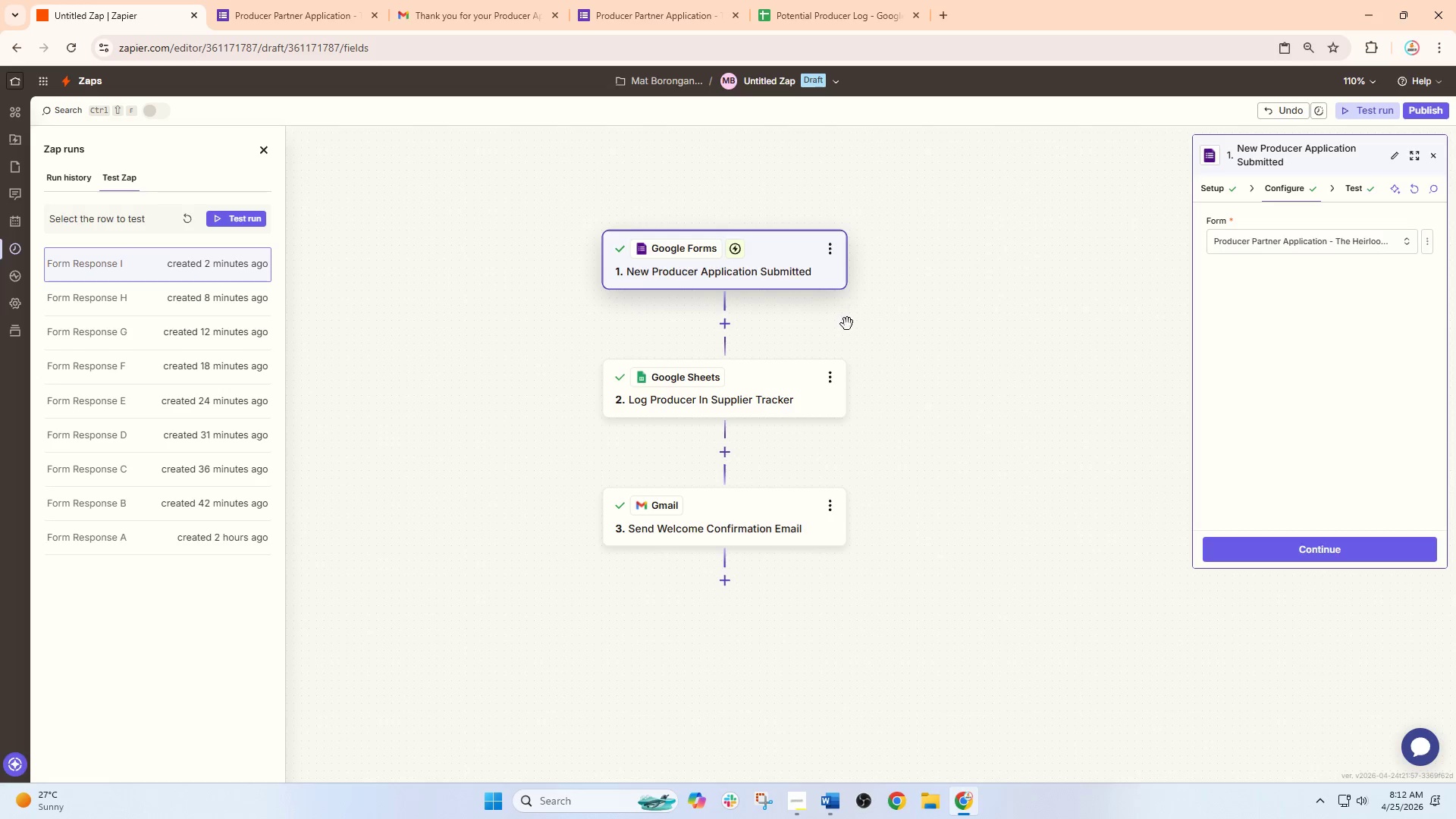 
left_click([913, 344])
 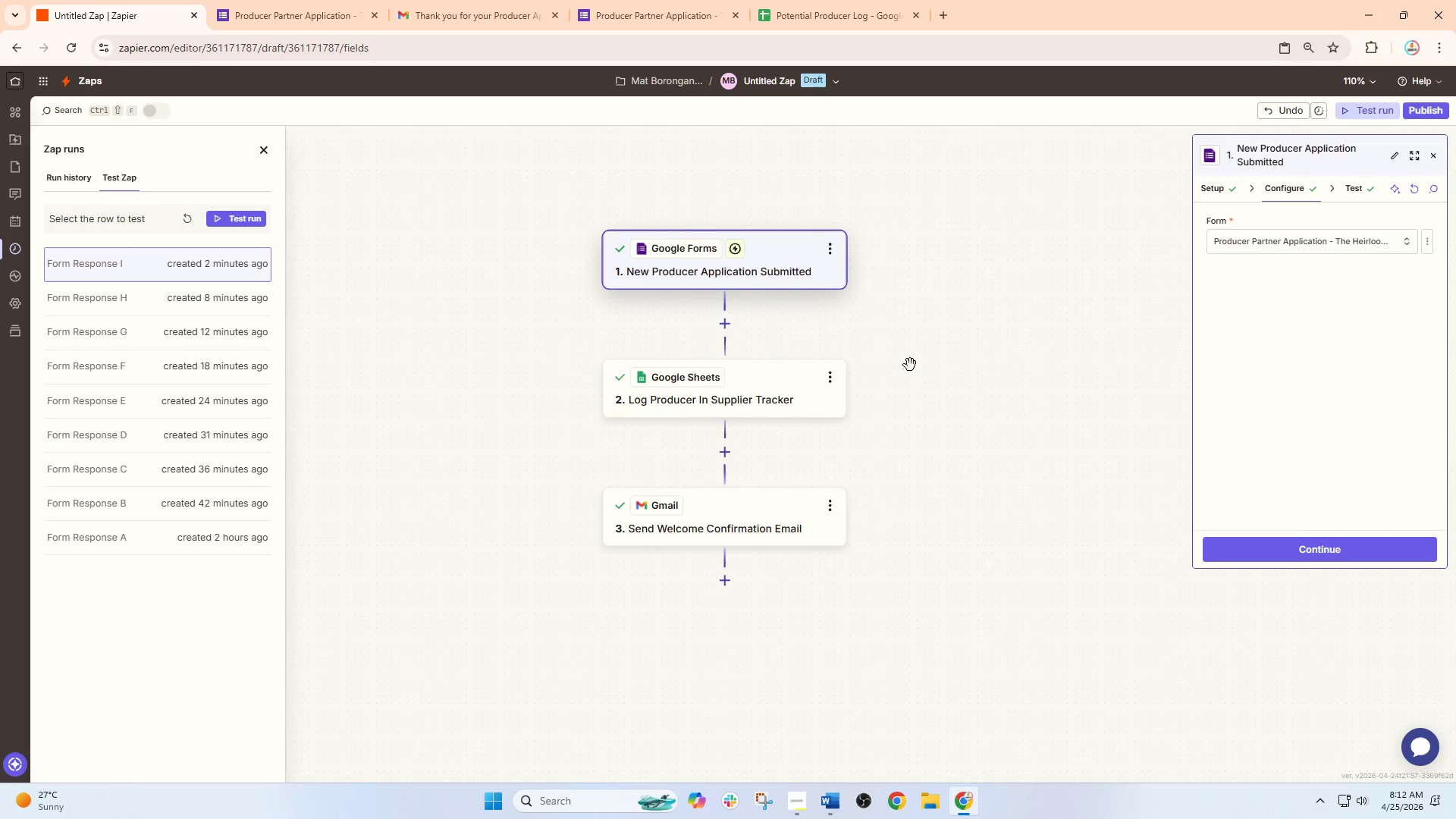 
hold_key(key=ControlLeft, duration=0.5)
 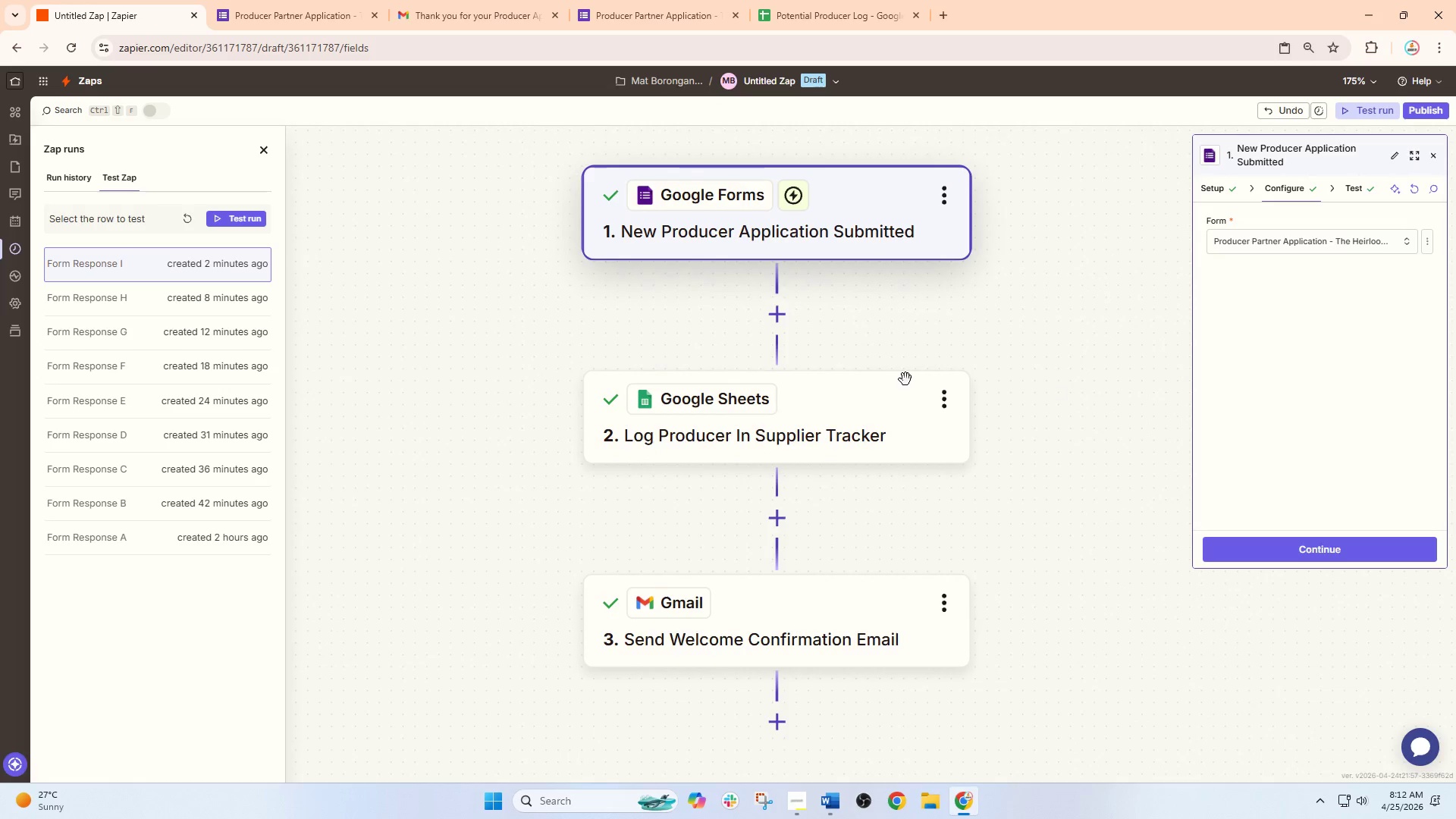 
left_click_drag(start_coordinate=[912, 375], to_coordinate=[1072, 394])
 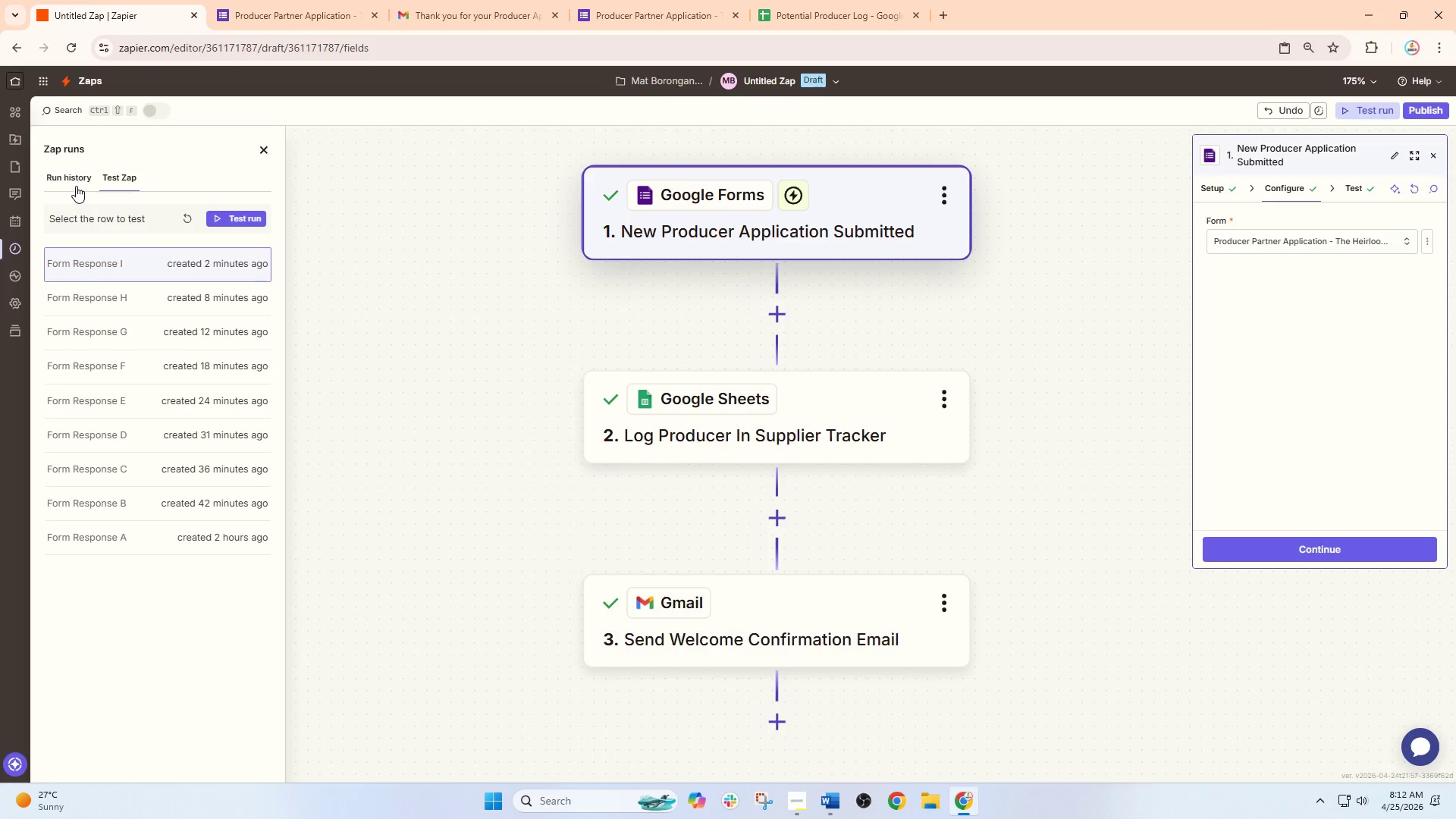 
scroll: coordinate [910, 372], scroll_direction: up, amount: 3.0
 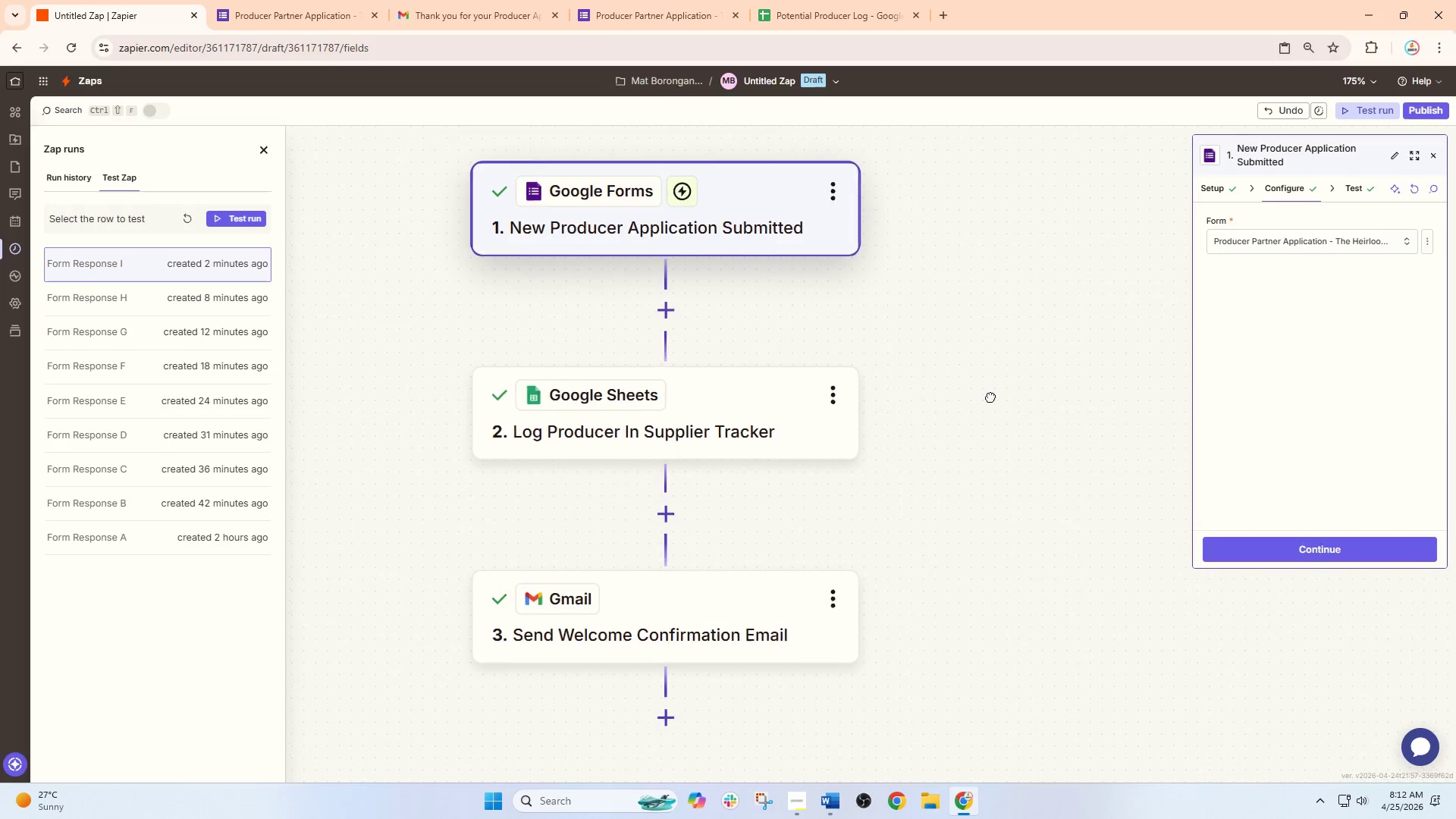 
left_click([73, 184])
 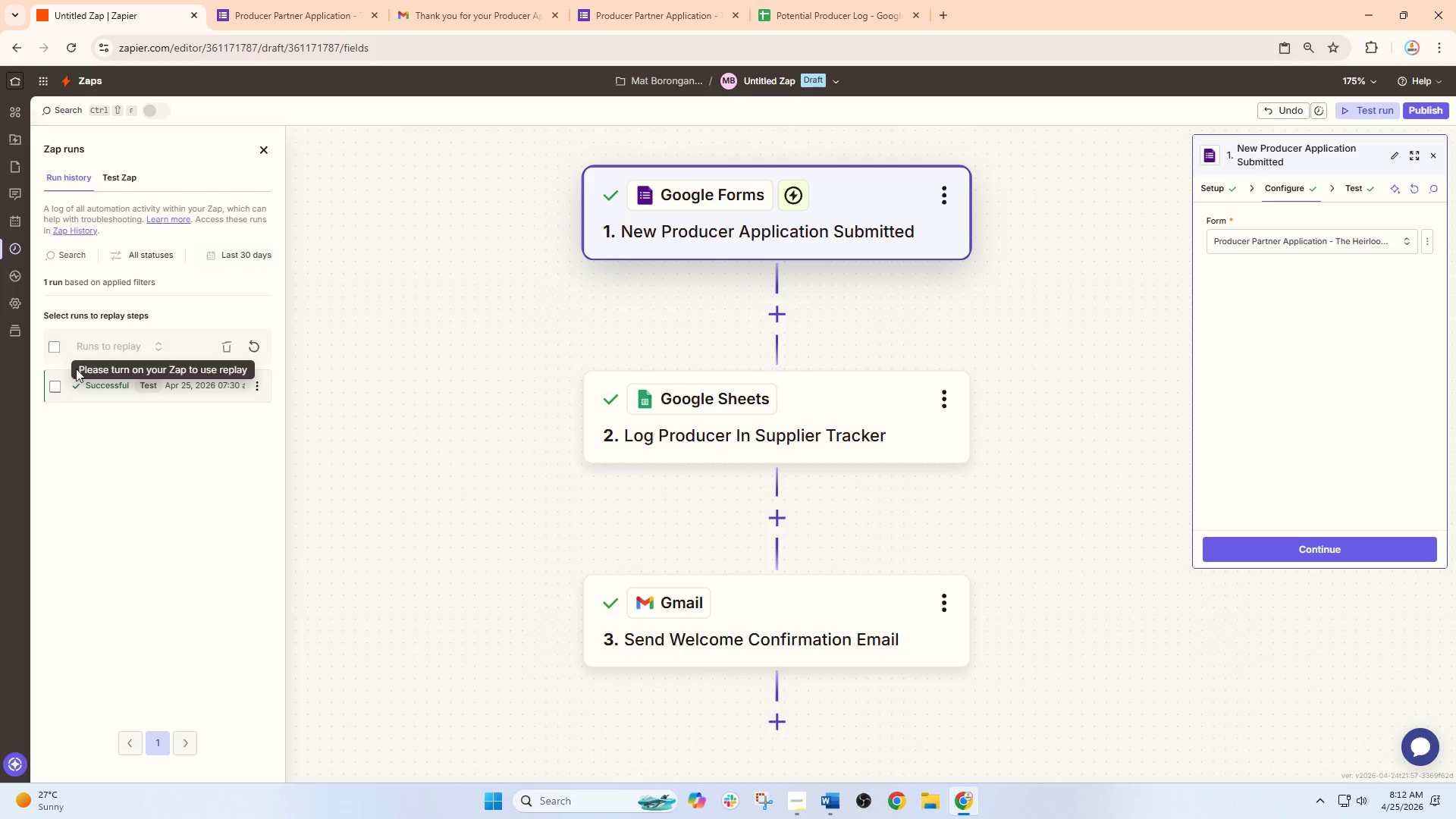 
left_click([80, 388])
 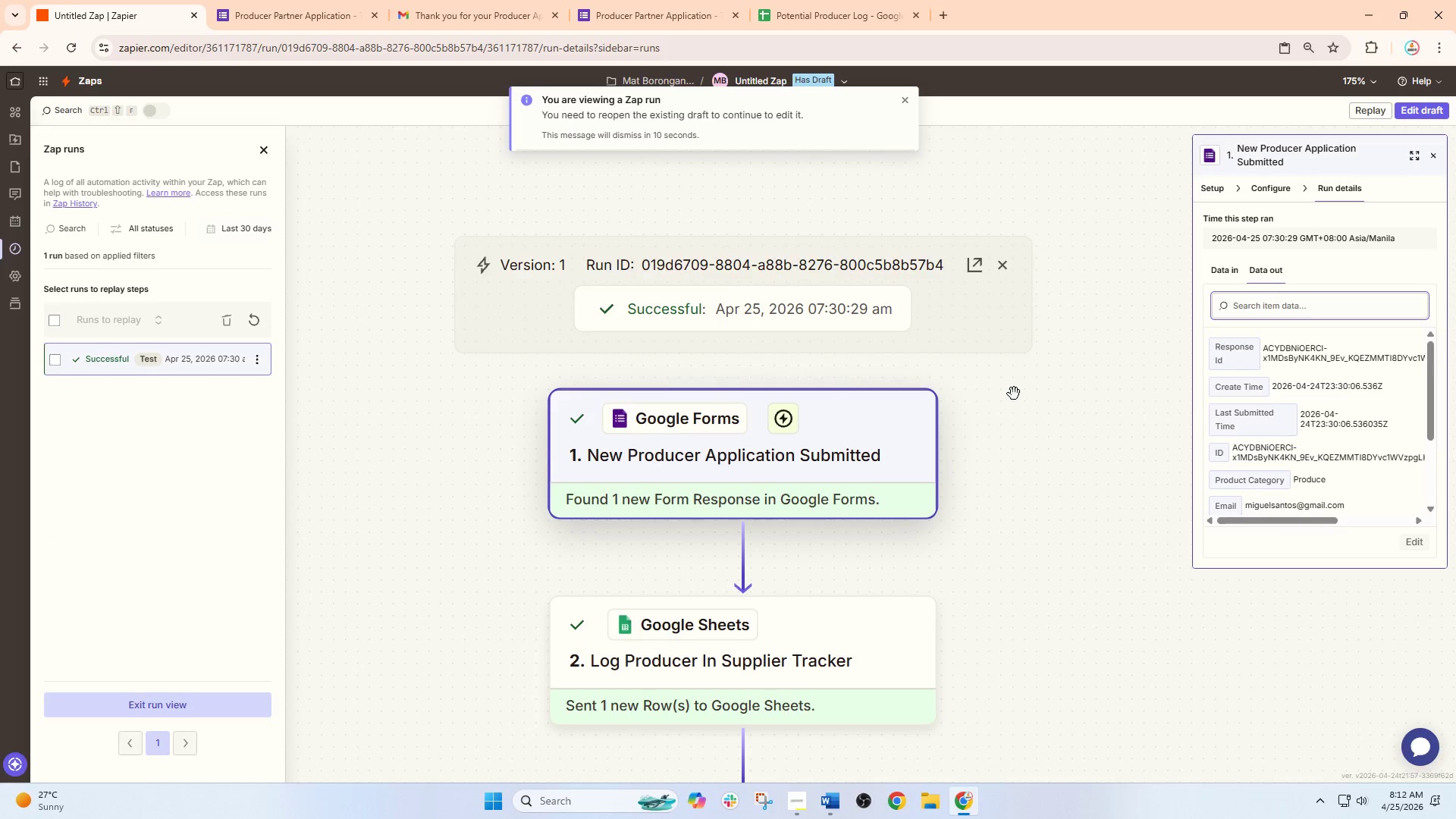 
scroll: coordinate [1114, 425], scroll_direction: down, amount: 5.0
 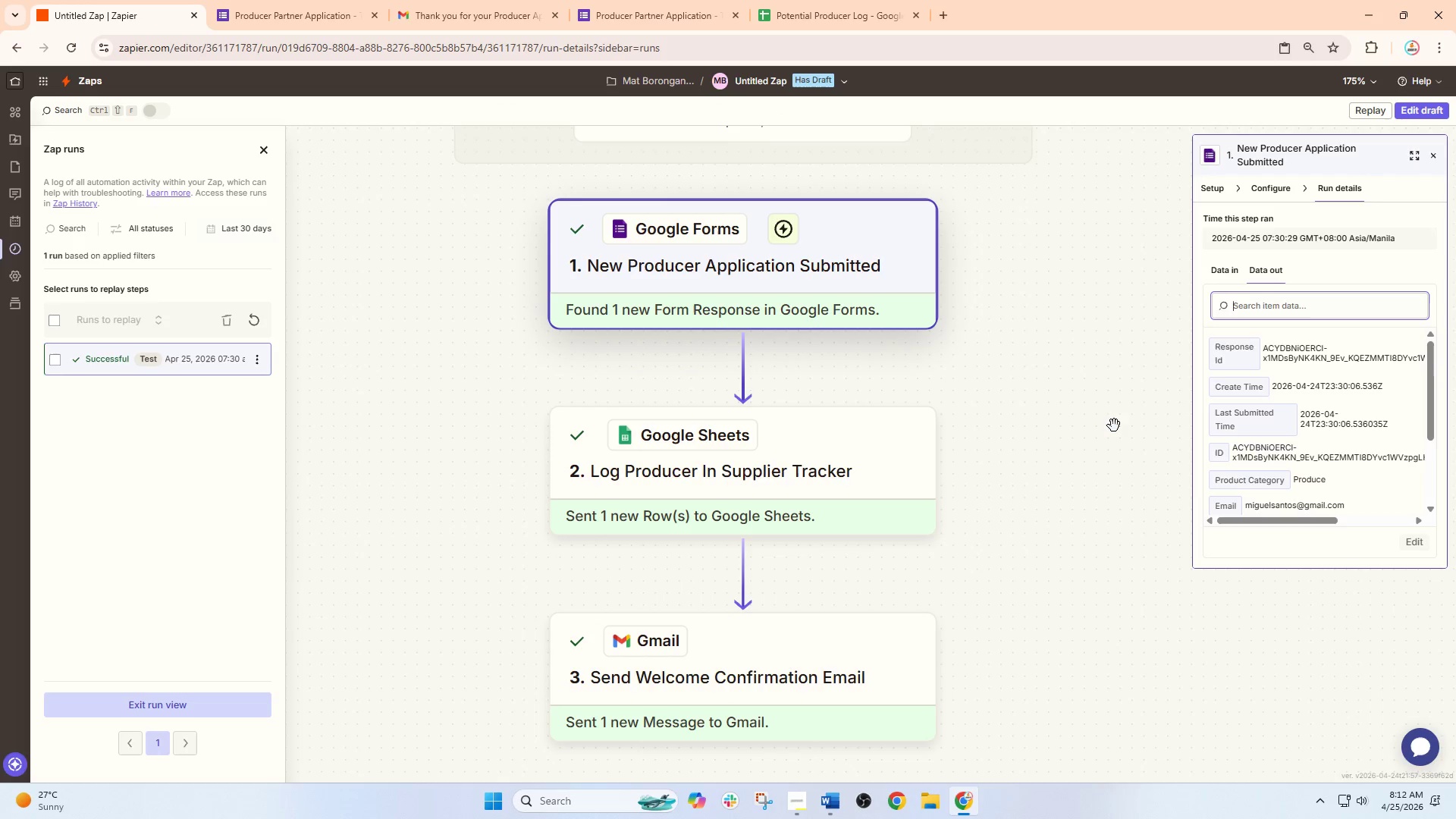 
wait(17.07)
 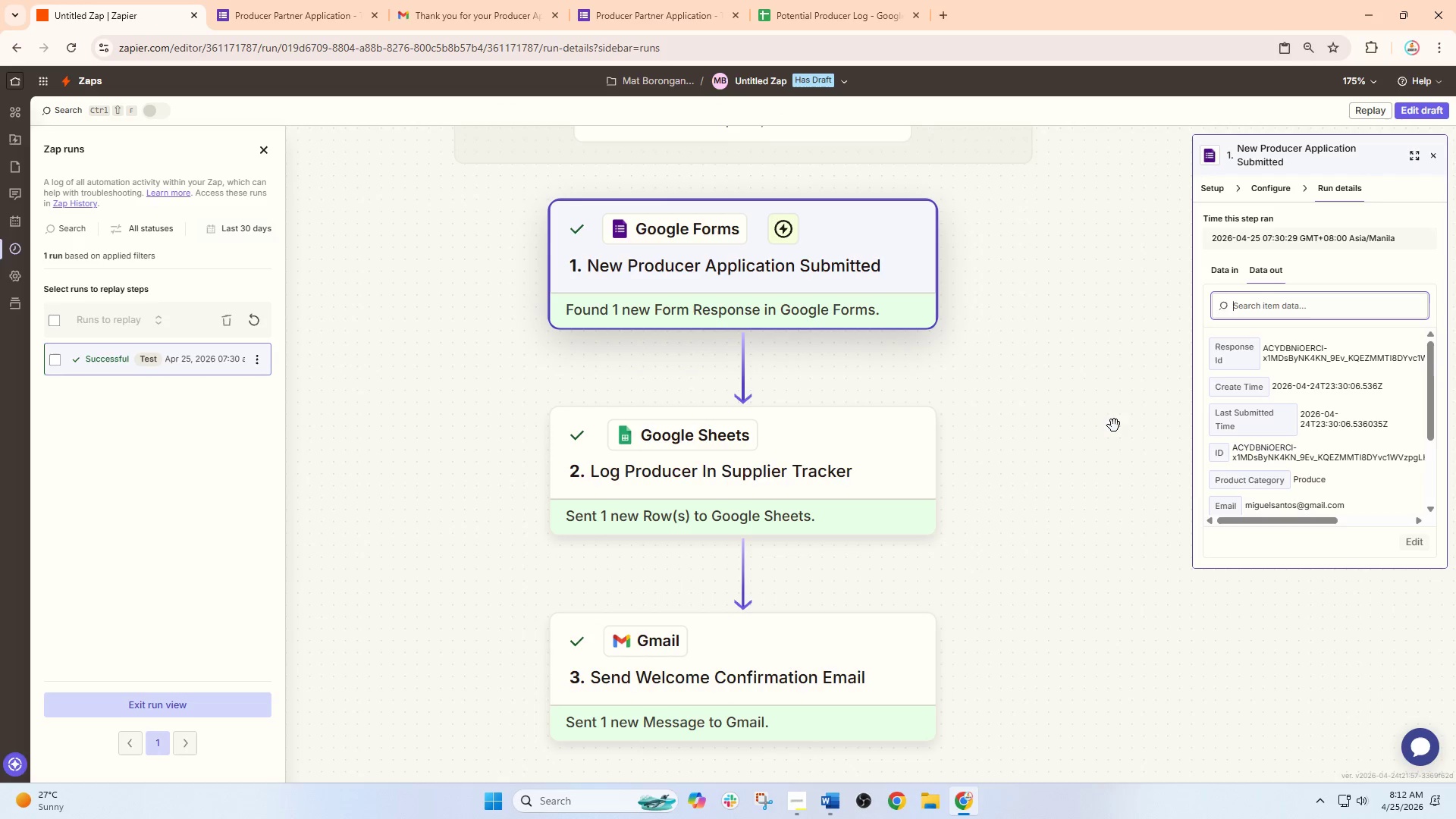 
left_click_drag(start_coordinate=[1006, 560], to_coordinate=[993, 582])
 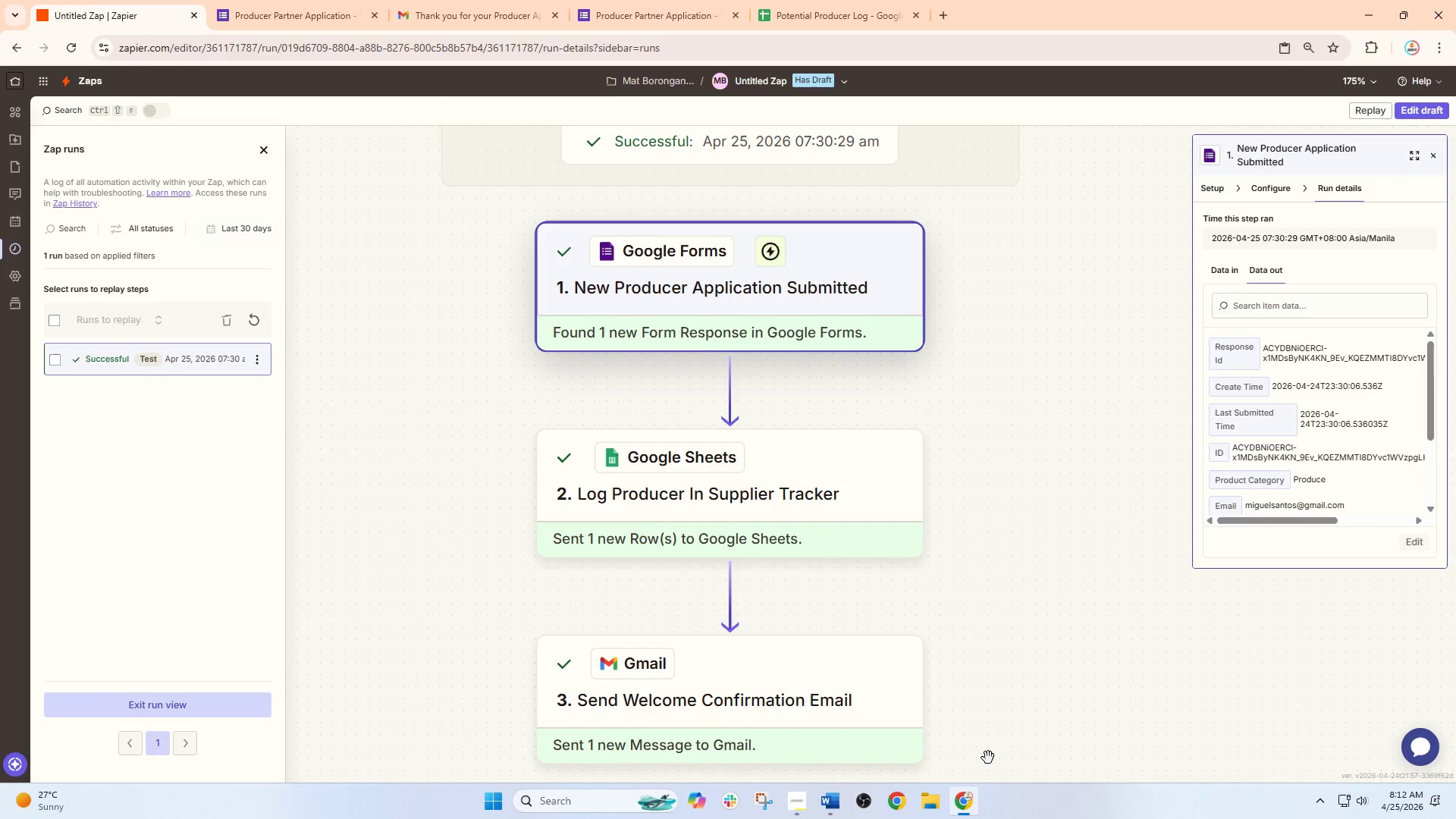 
wait(18.88)
 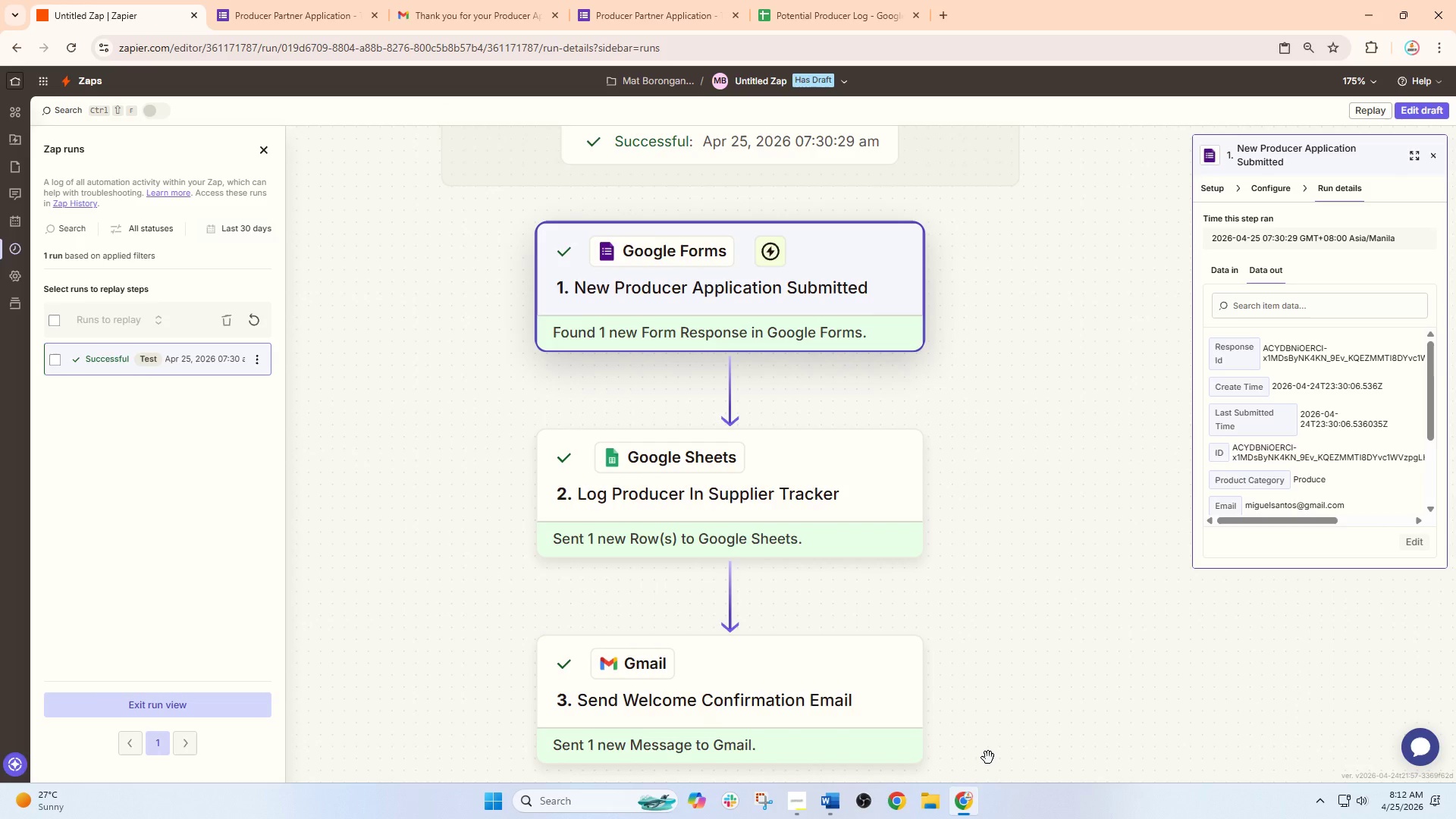 
left_click([659, 0])
 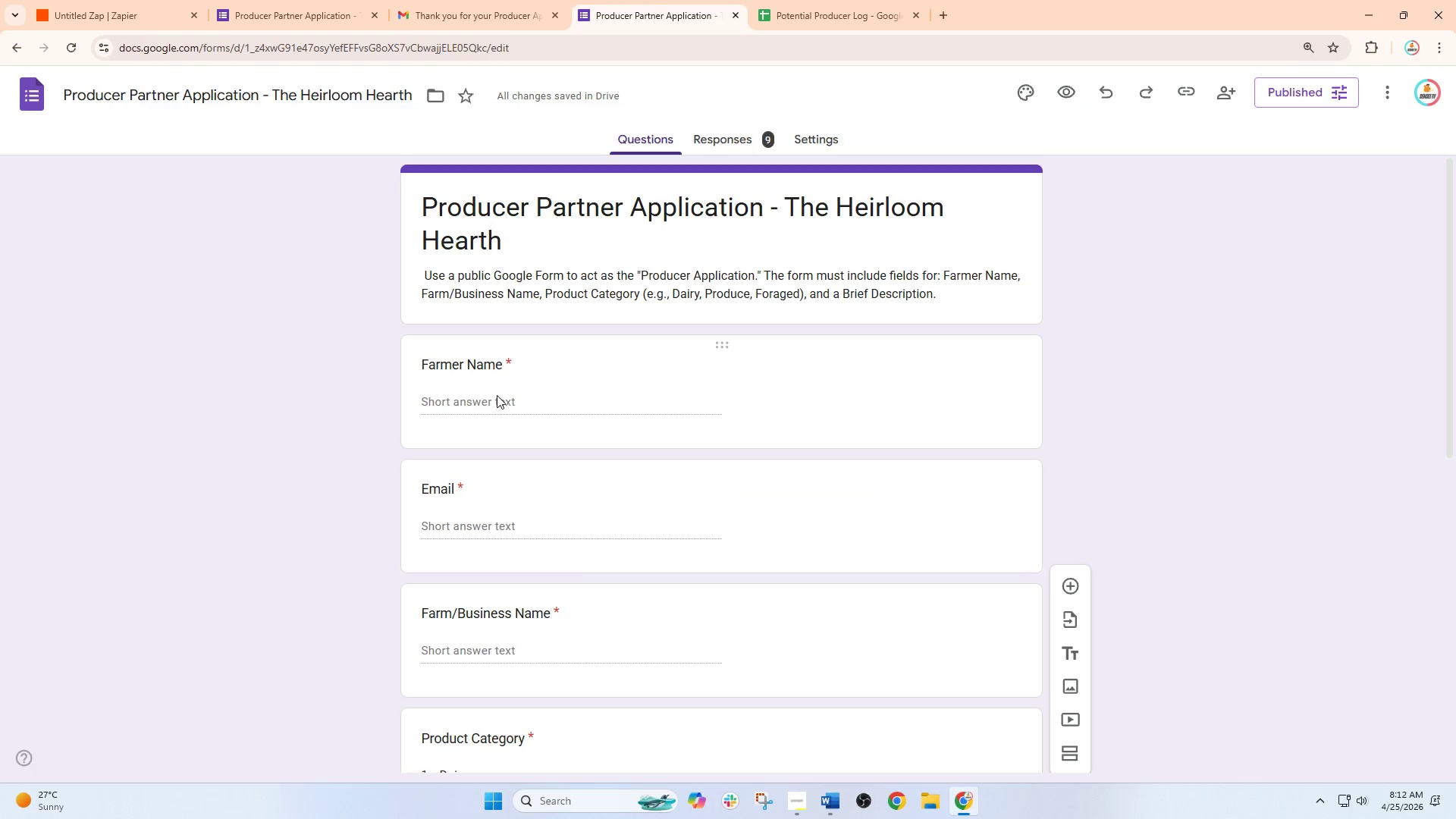 
double_click([492, 408])
 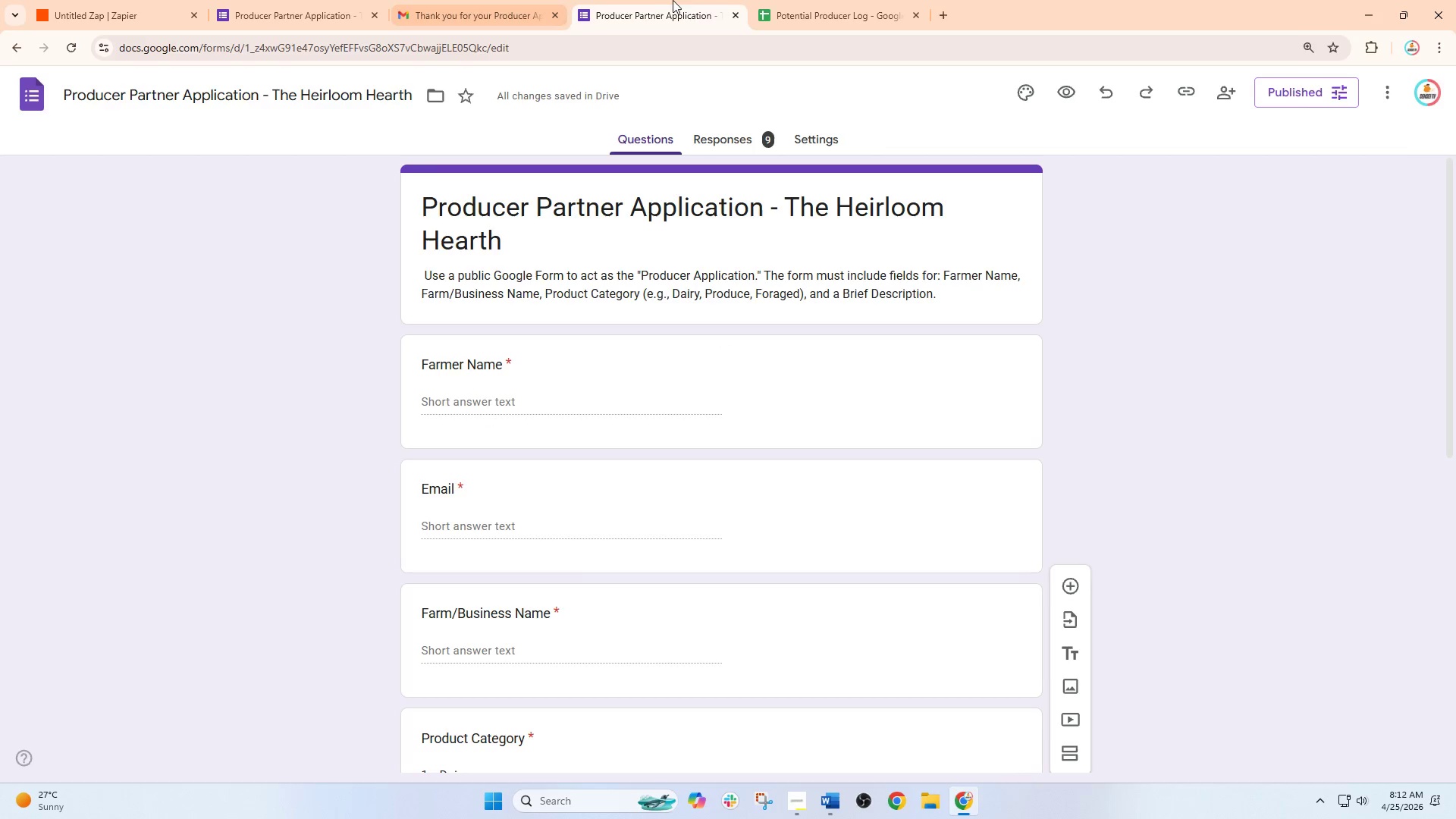 
left_click([742, 19])
 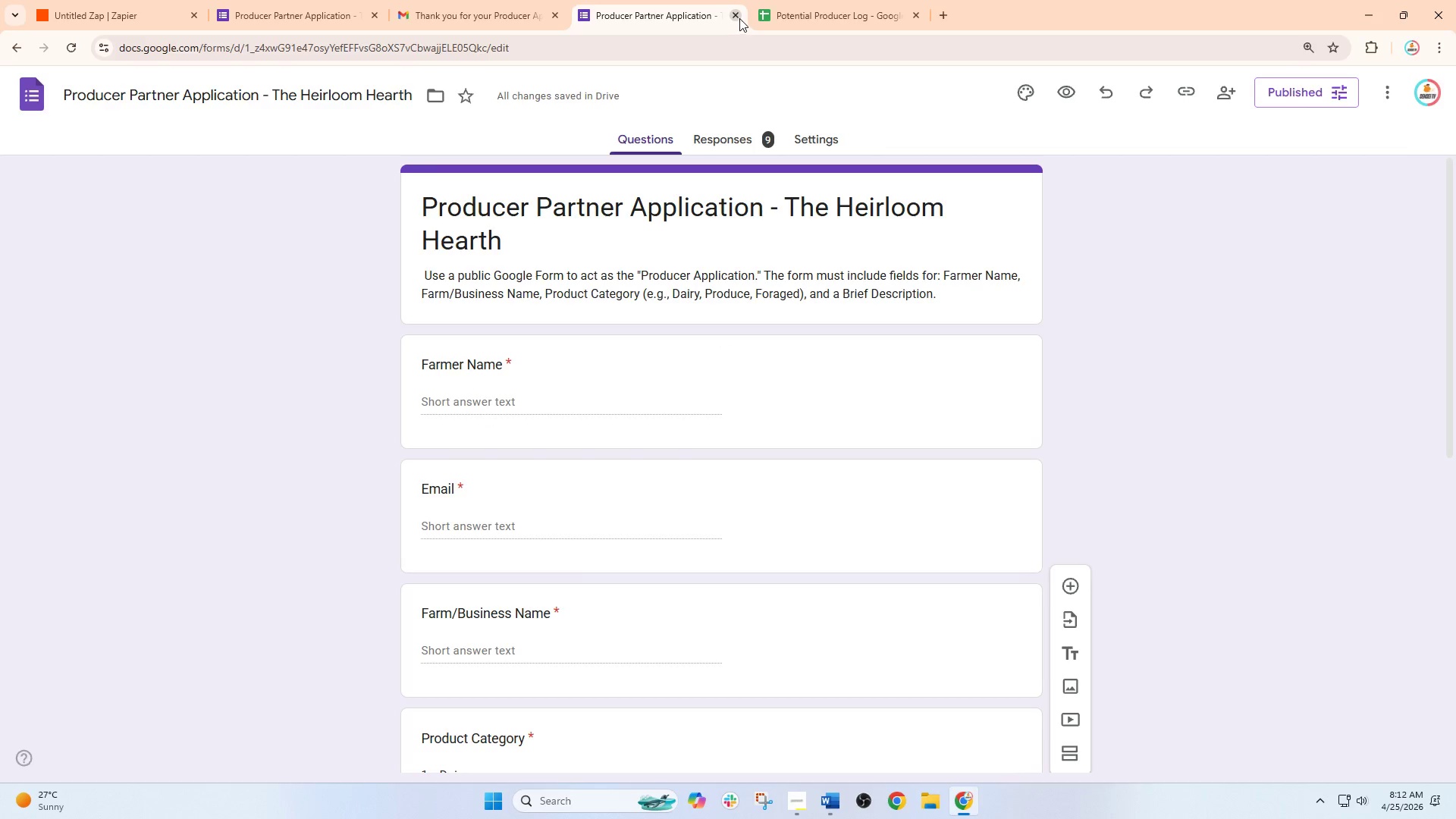 
left_click([739, 18])
 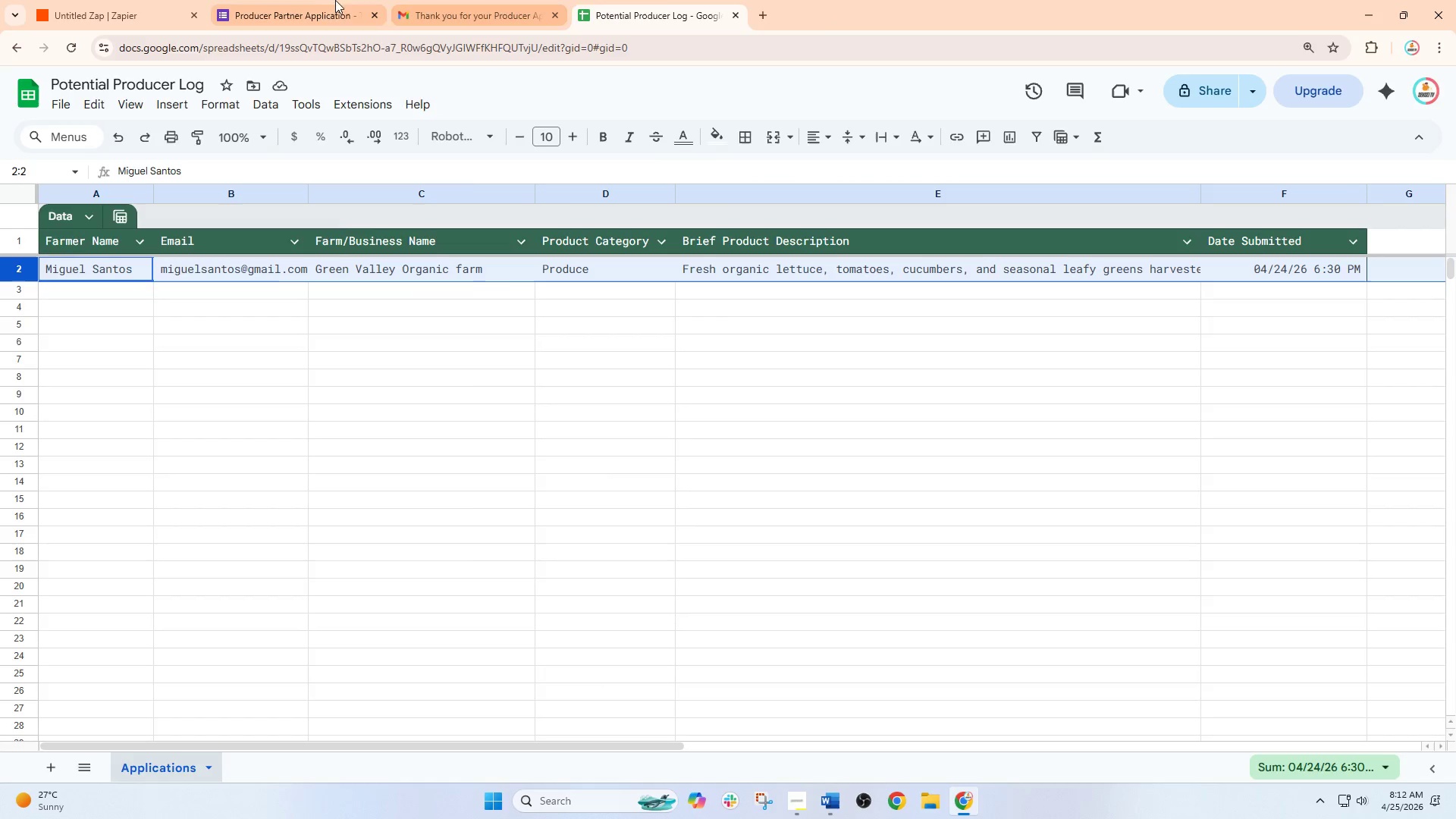 
left_click([325, 0])
 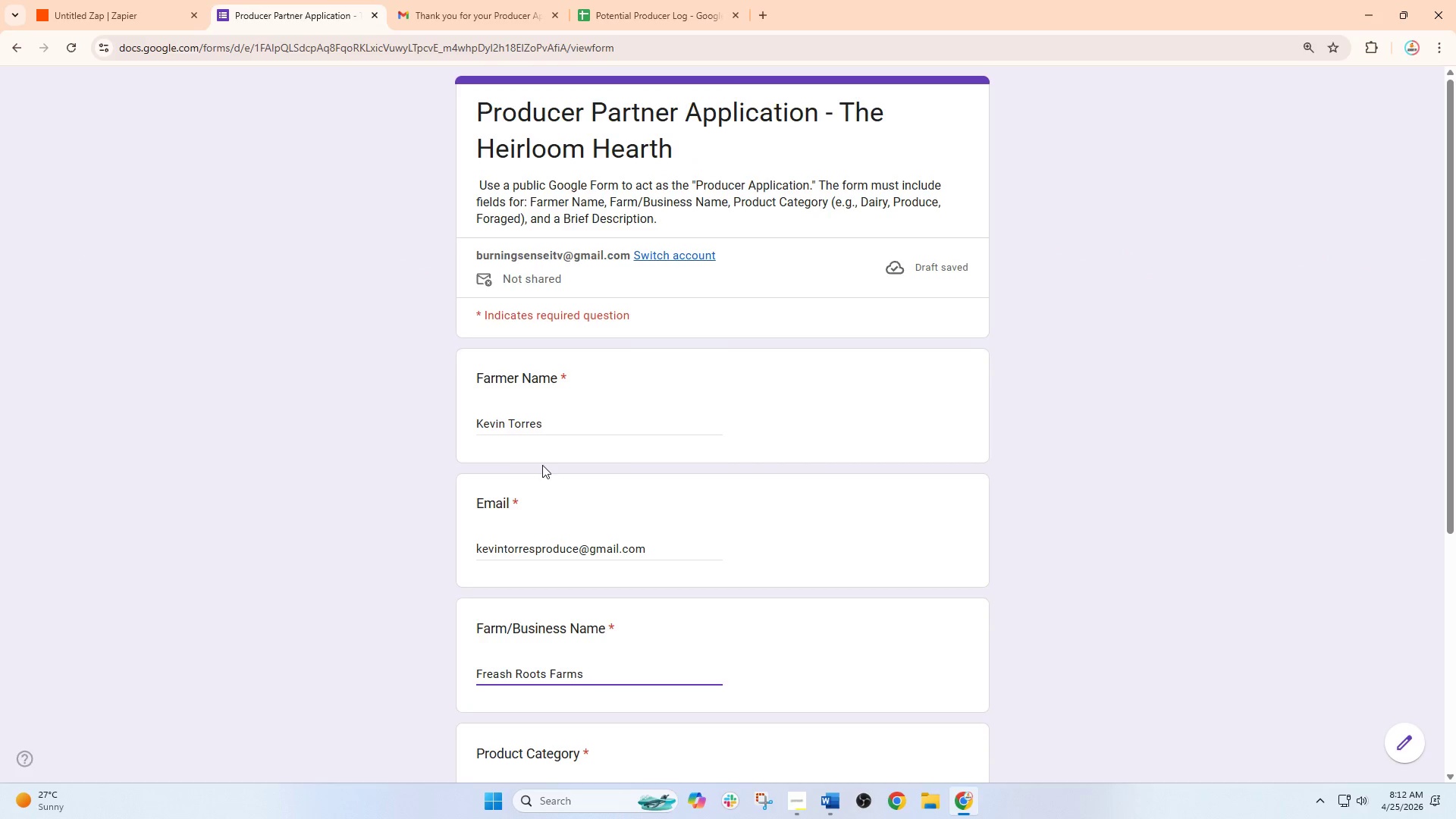 
scroll: coordinate [599, 551], scroll_direction: down, amount: 3.0
 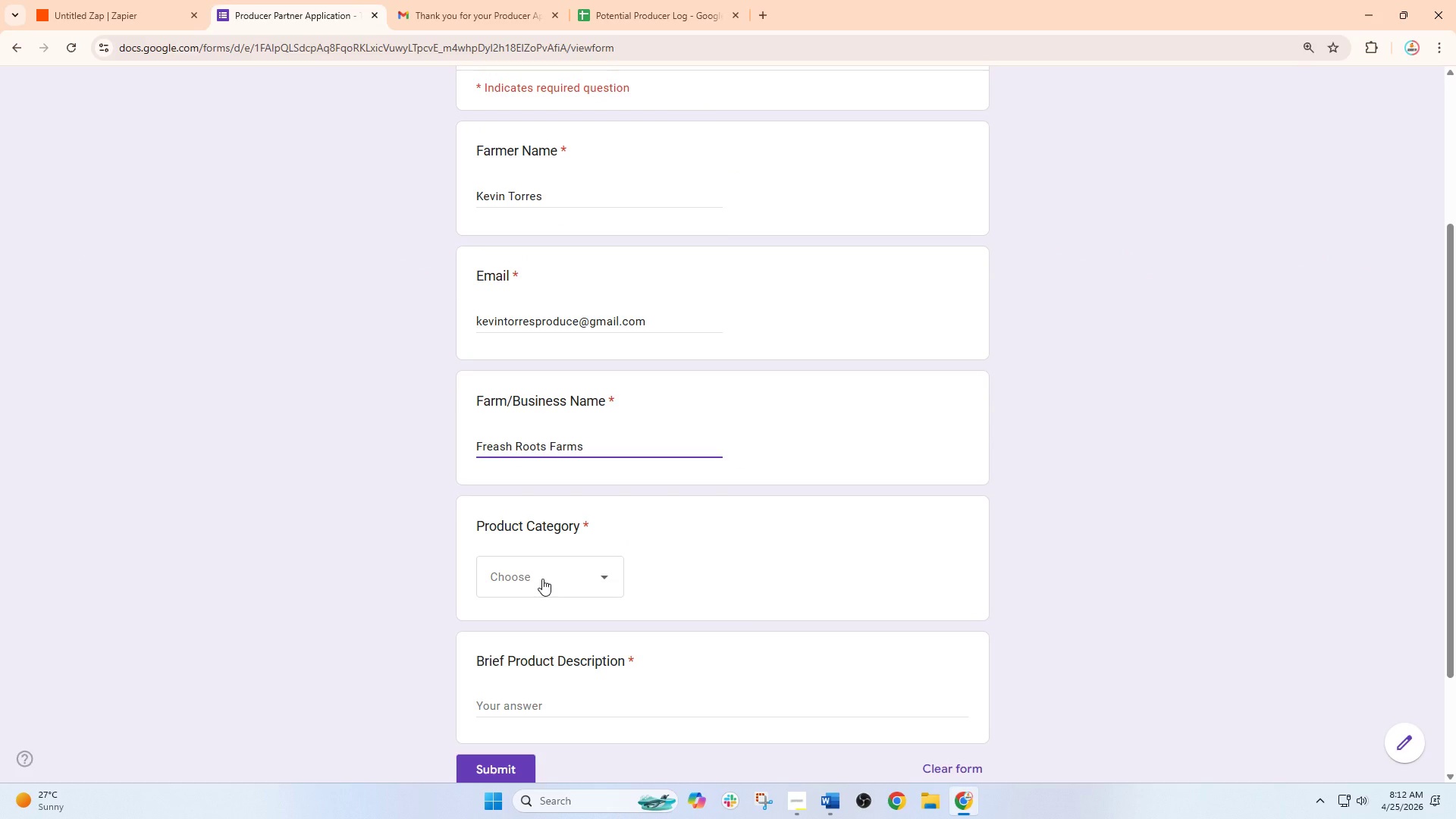 
left_click([542, 579])
 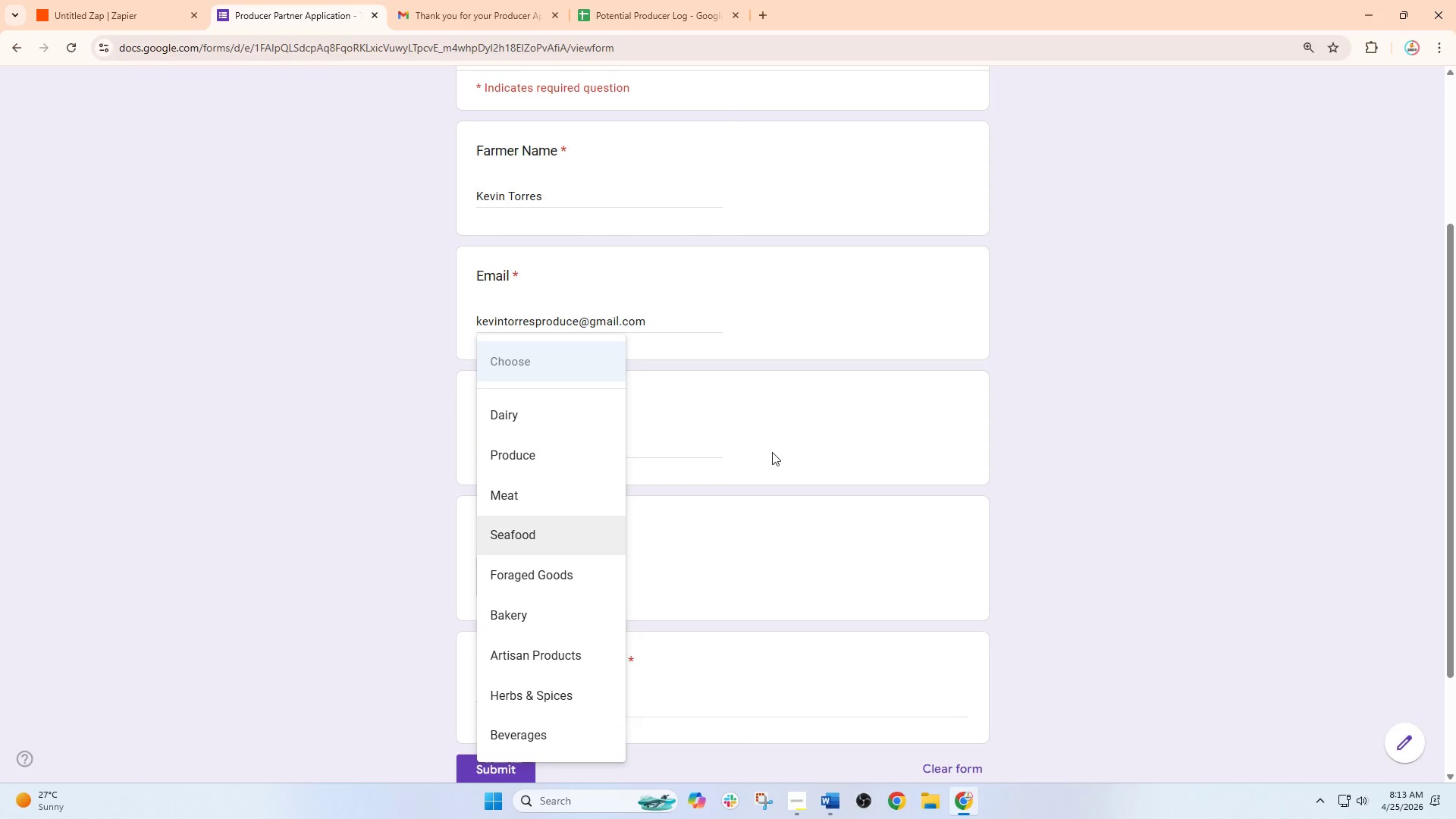 
wait(24.03)
 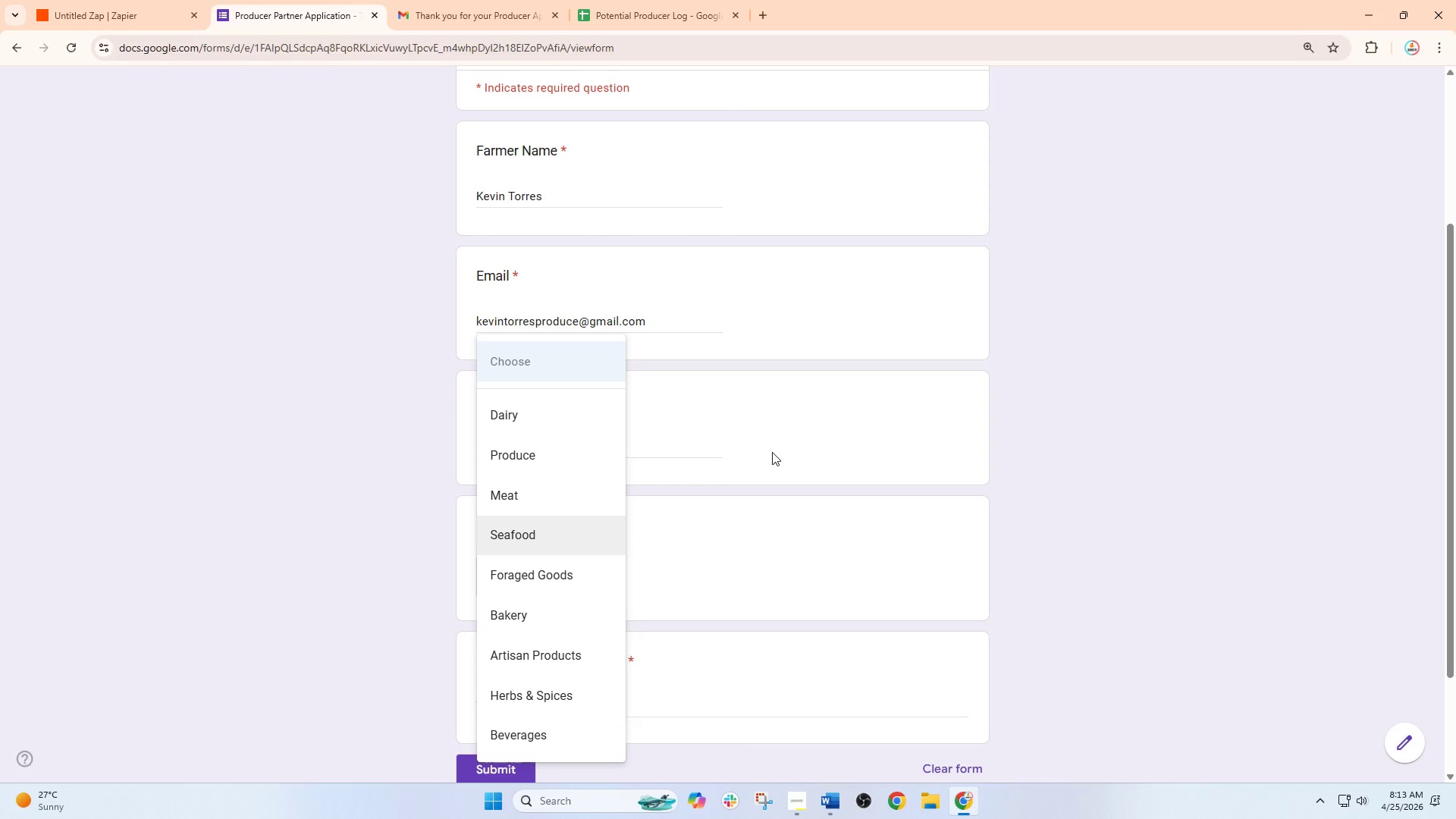 
scroll: coordinate [633, 237], scroll_direction: up, amount: 10.0
 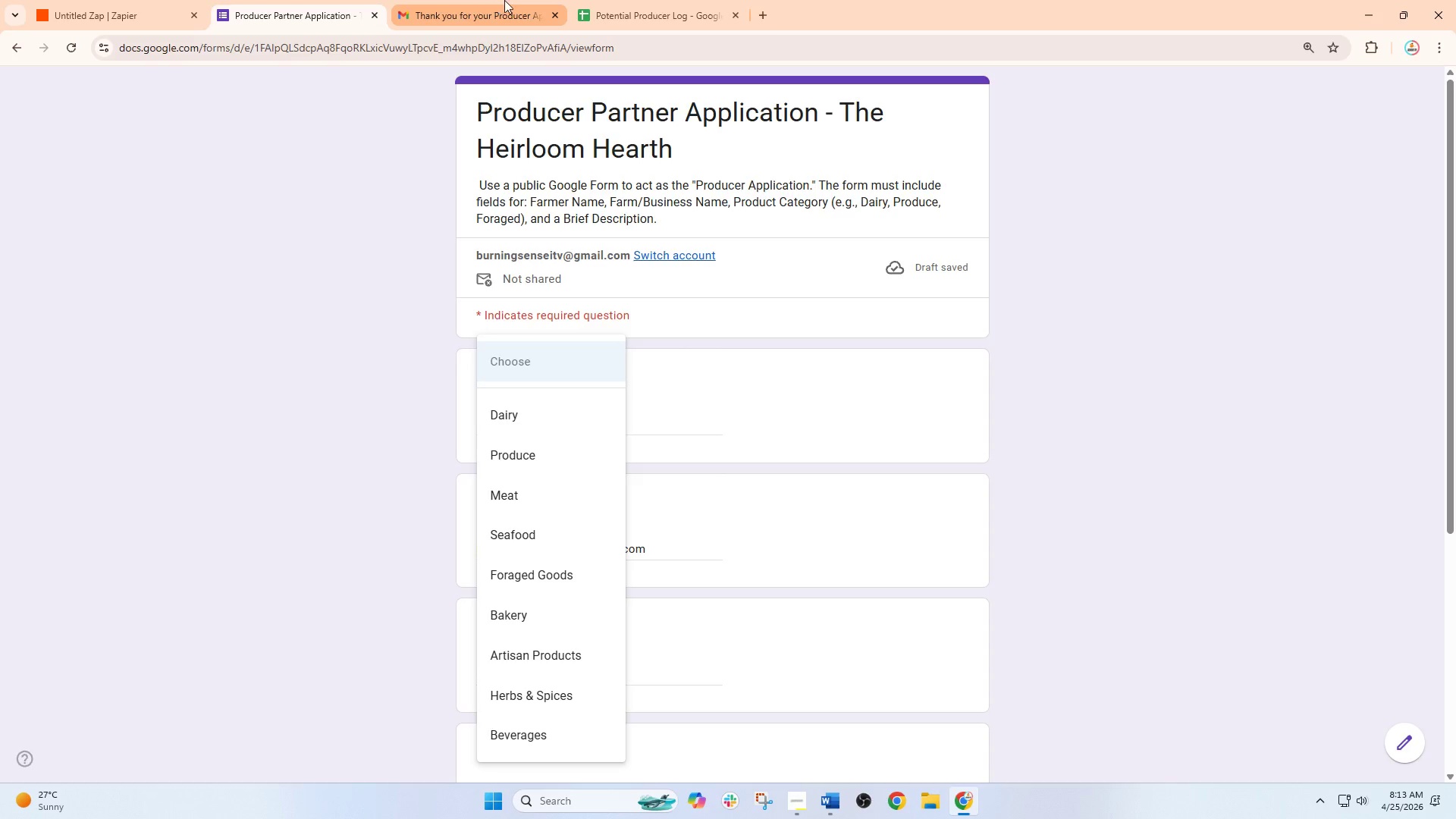 
double_click([342, 2])
 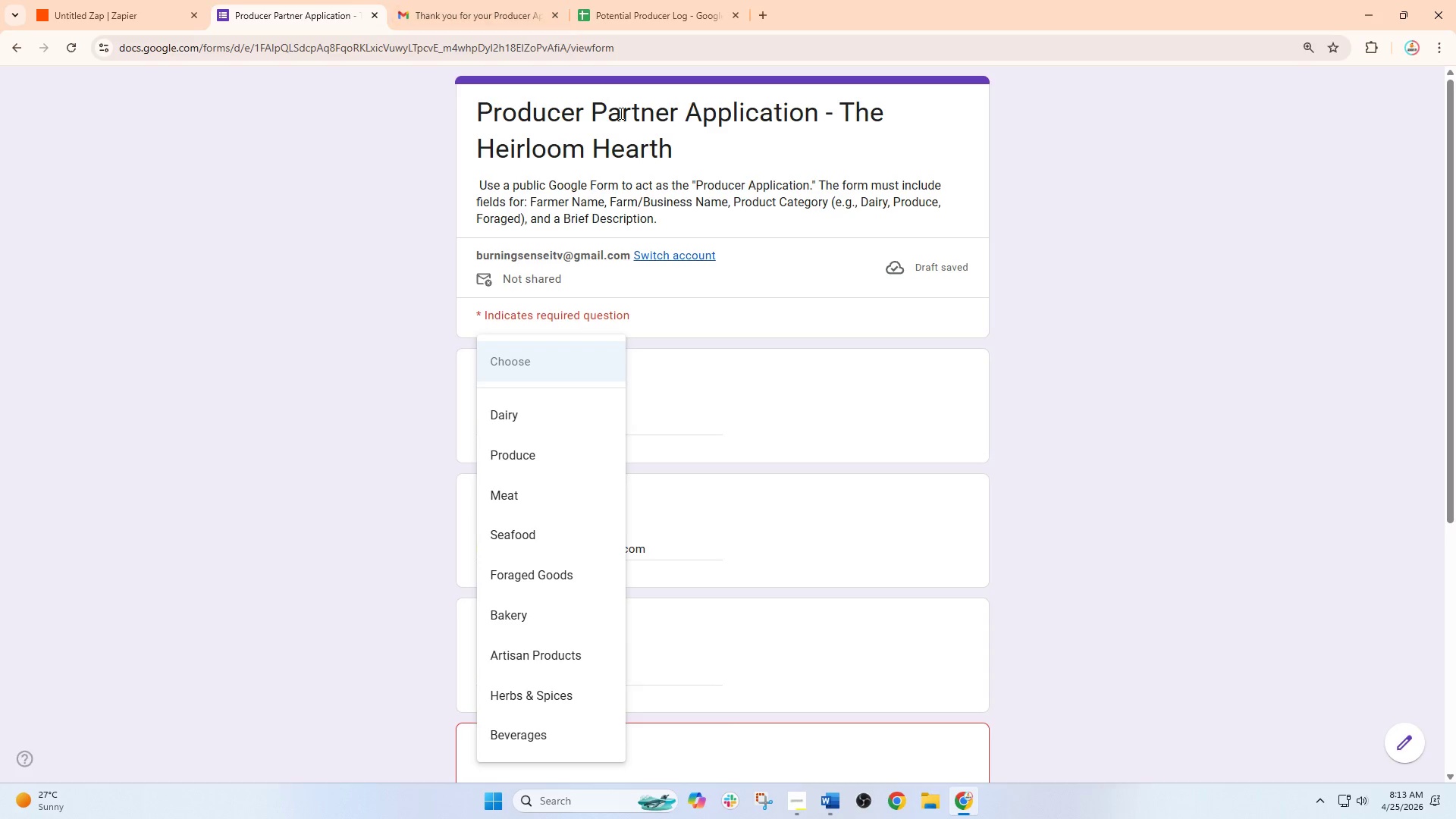 
scroll: coordinate [624, 118], scroll_direction: up, amount: 2.0
 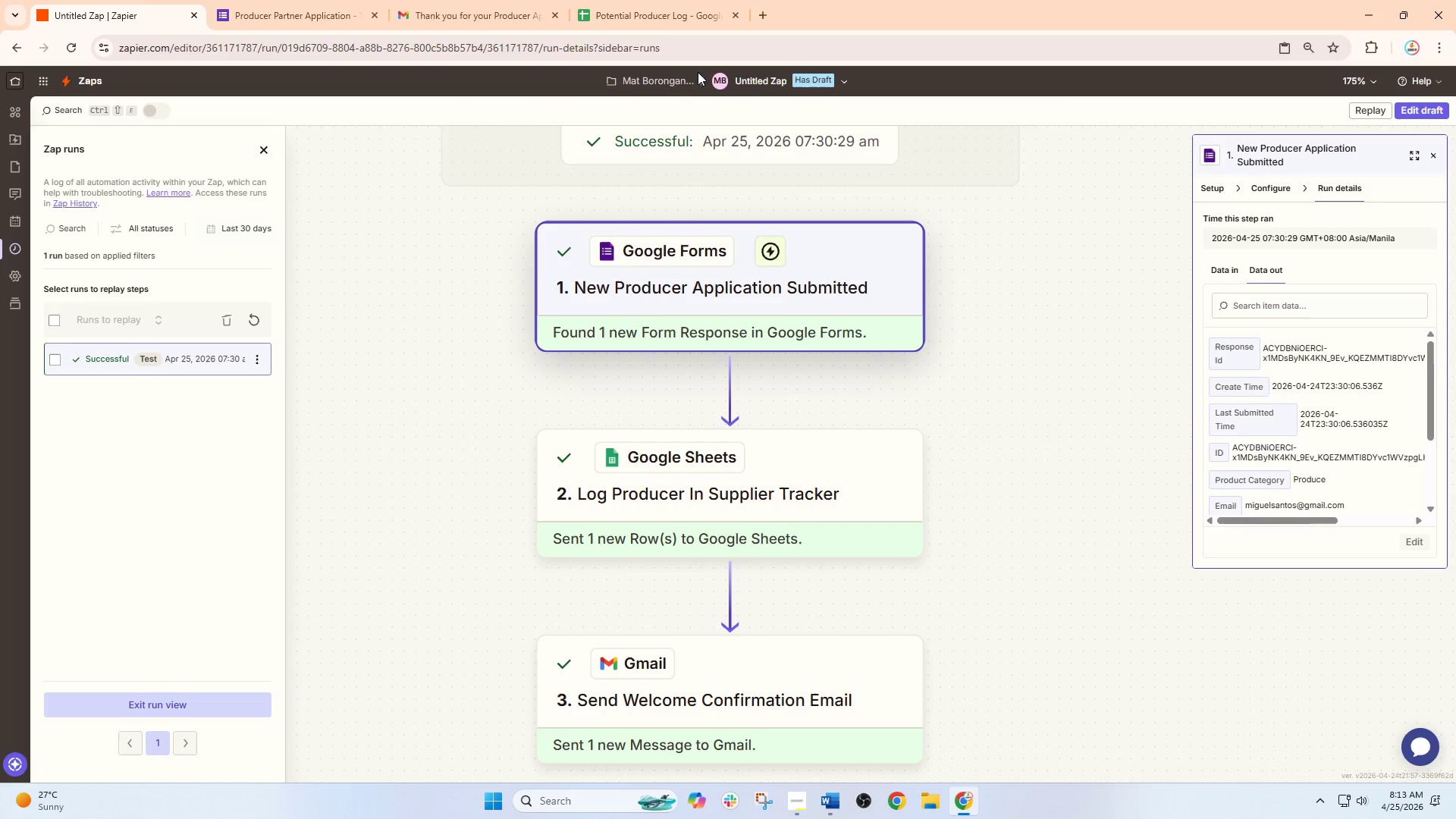 
left_click([757, 75])
 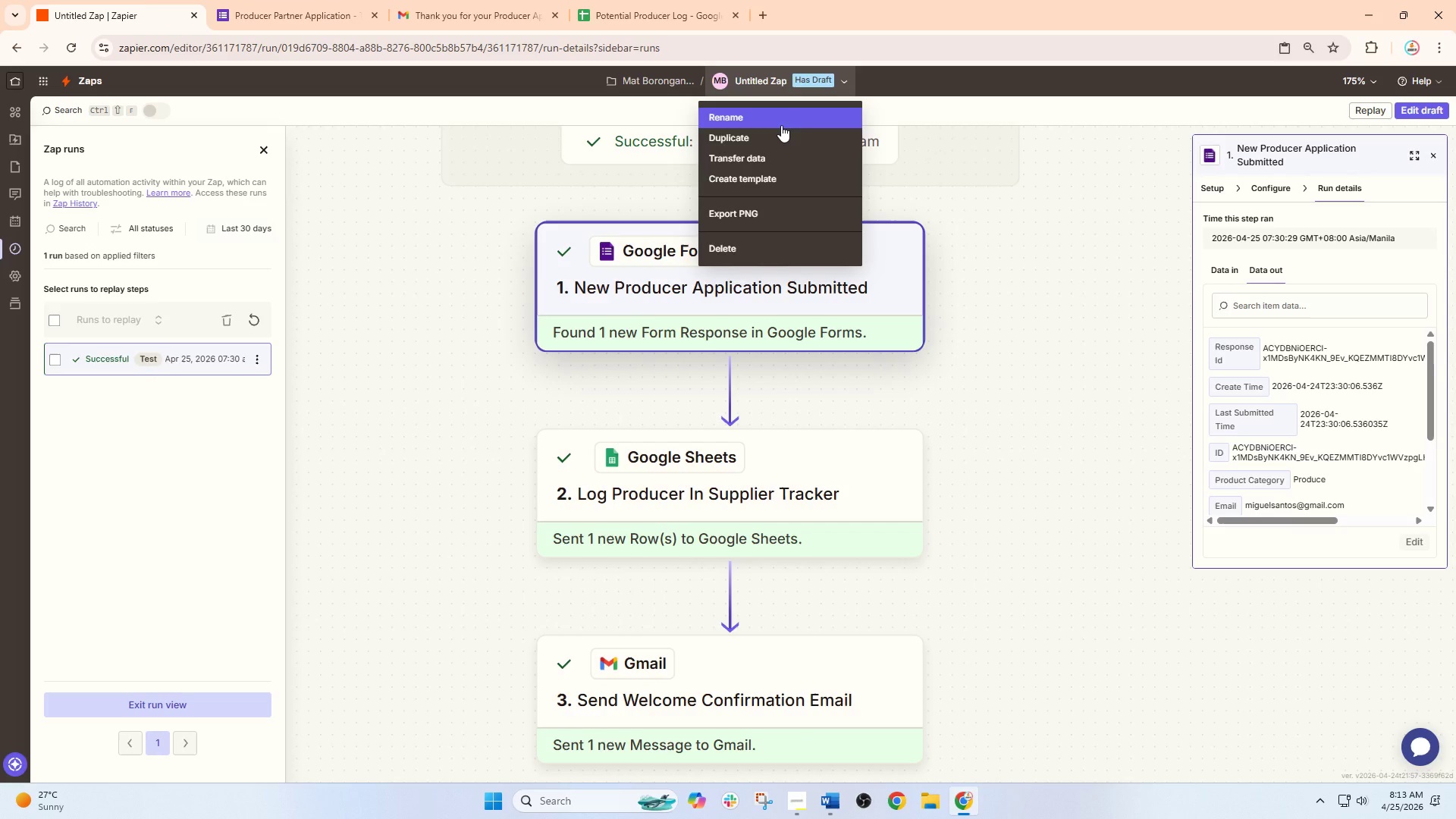 
left_click([781, 125])
 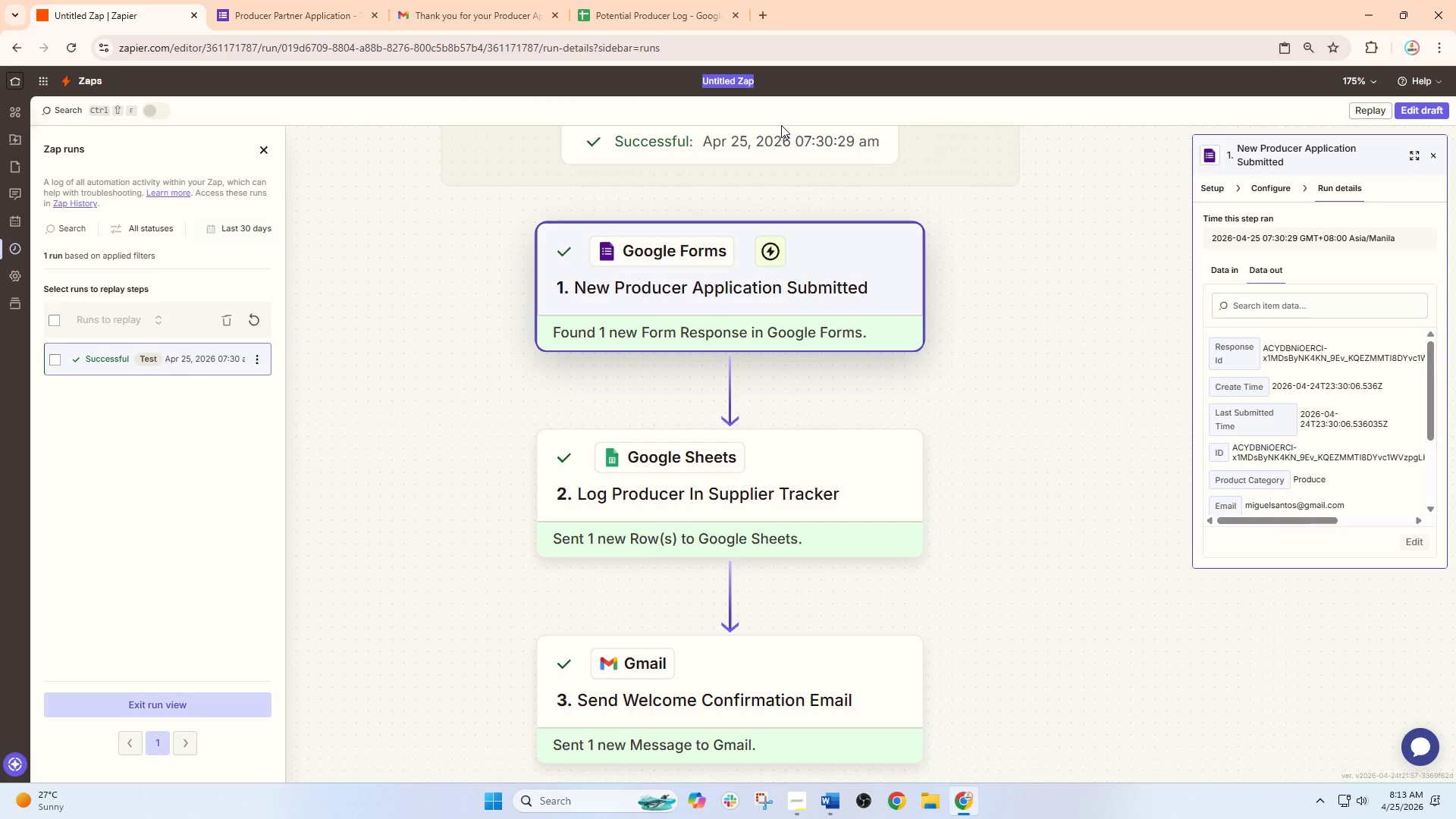 
type(Heirloom Hearth Supllier )
key(Backspace)
key(Backspace)
key(Backspace)
key(Backspace)
key(Backspace)
key(Backspace)
type(piler Intake)
 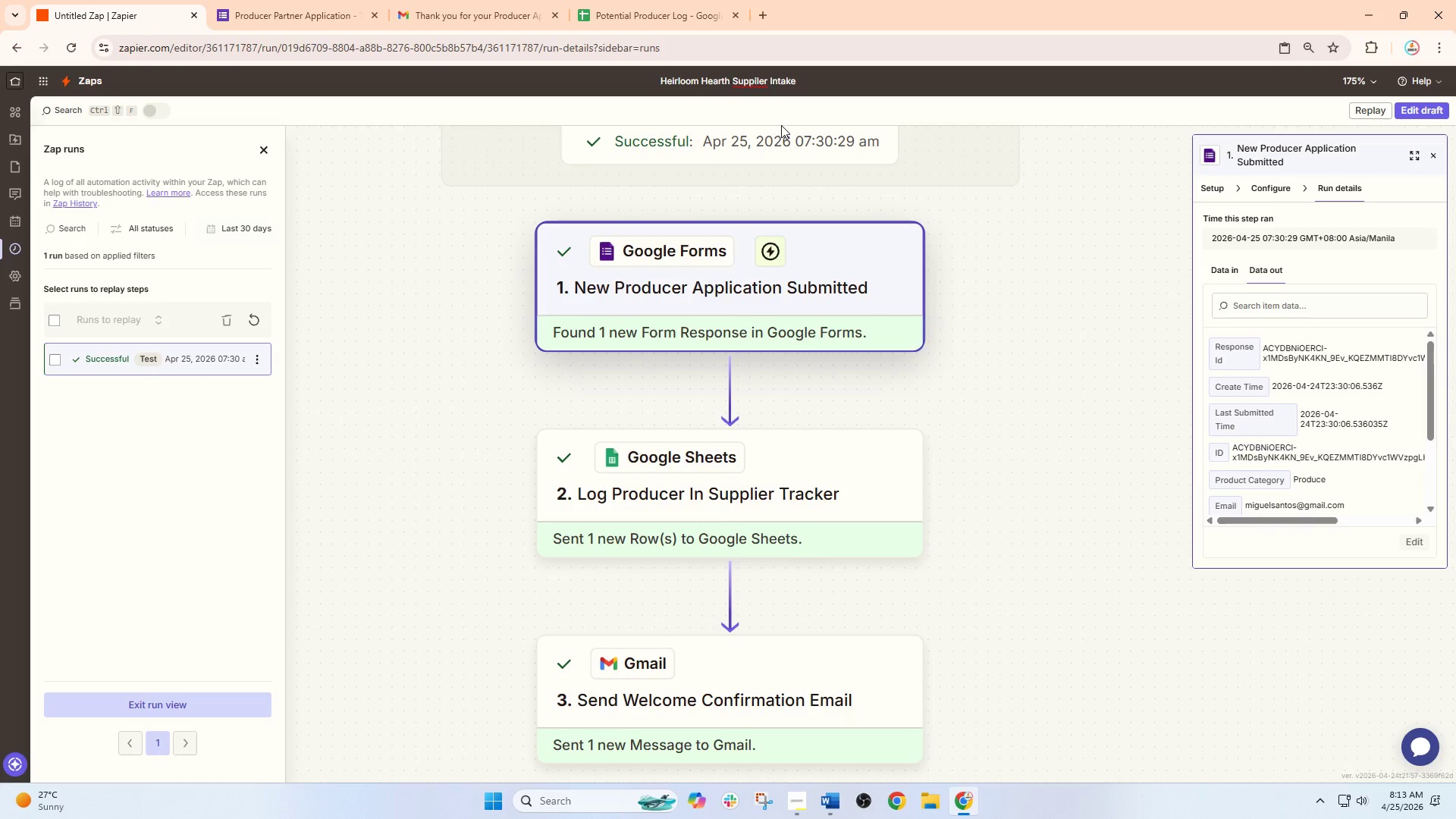 
left_click([834, 85])
 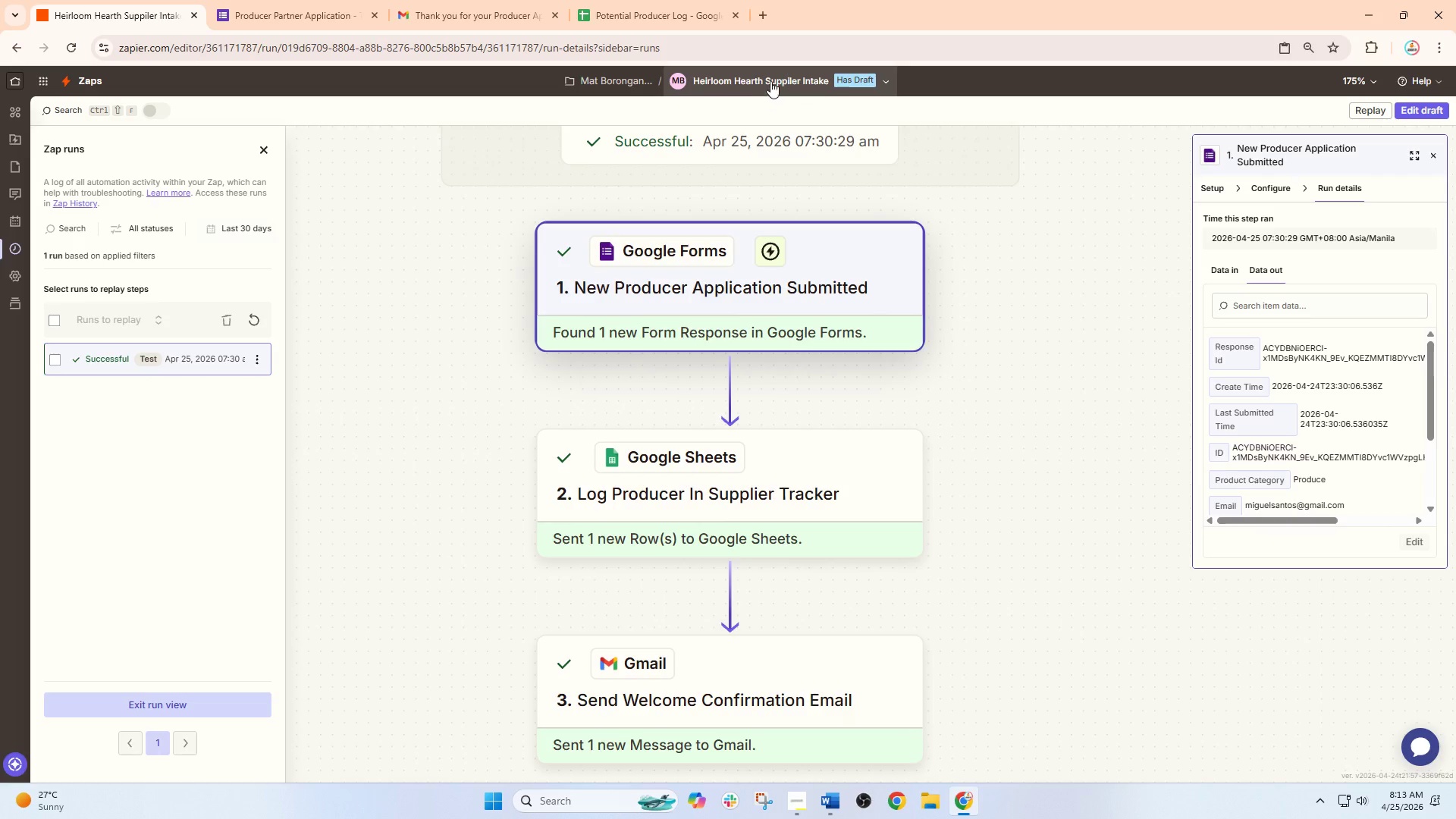 
left_click([777, 80])
 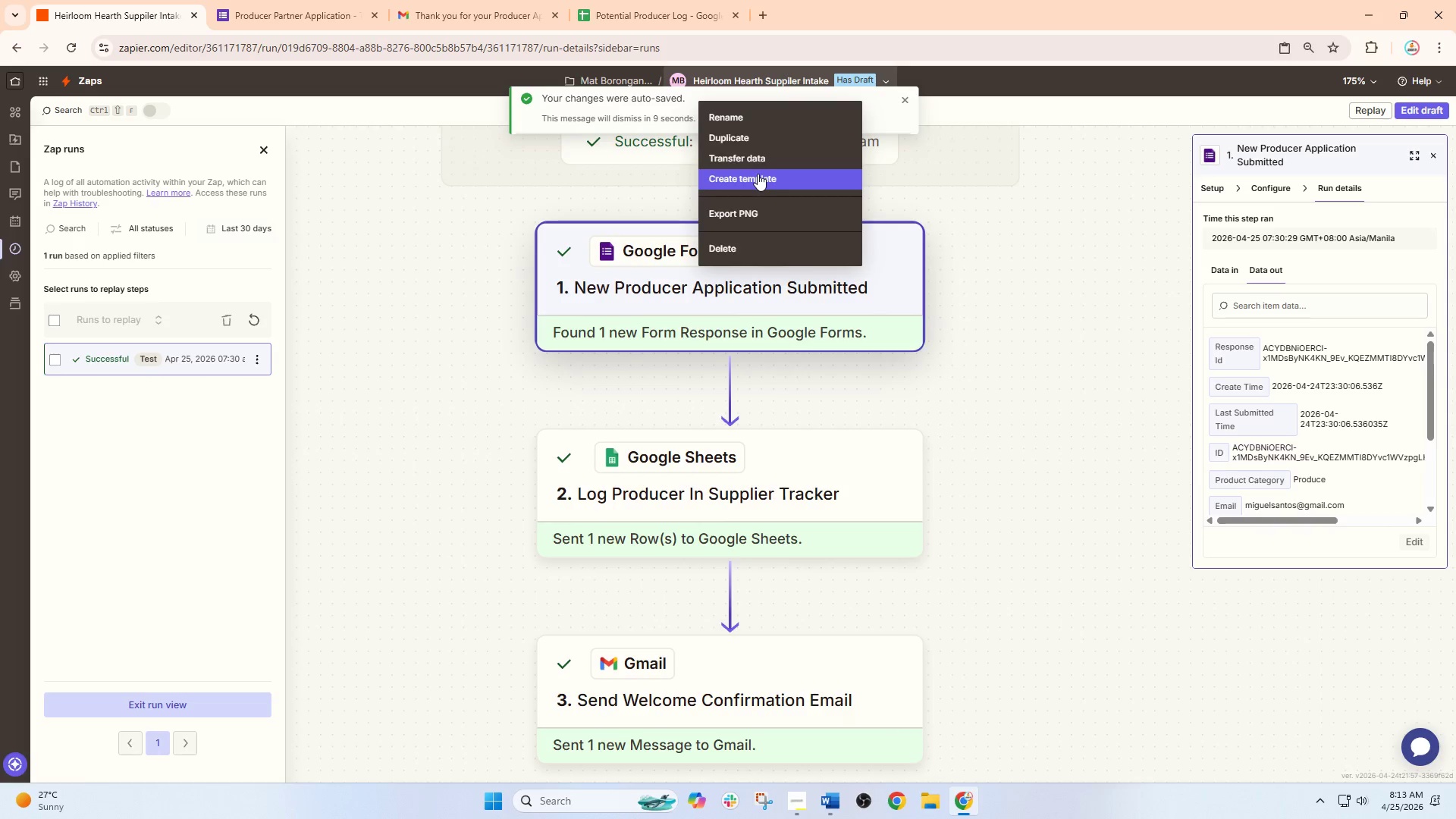 
left_click([758, 174])
 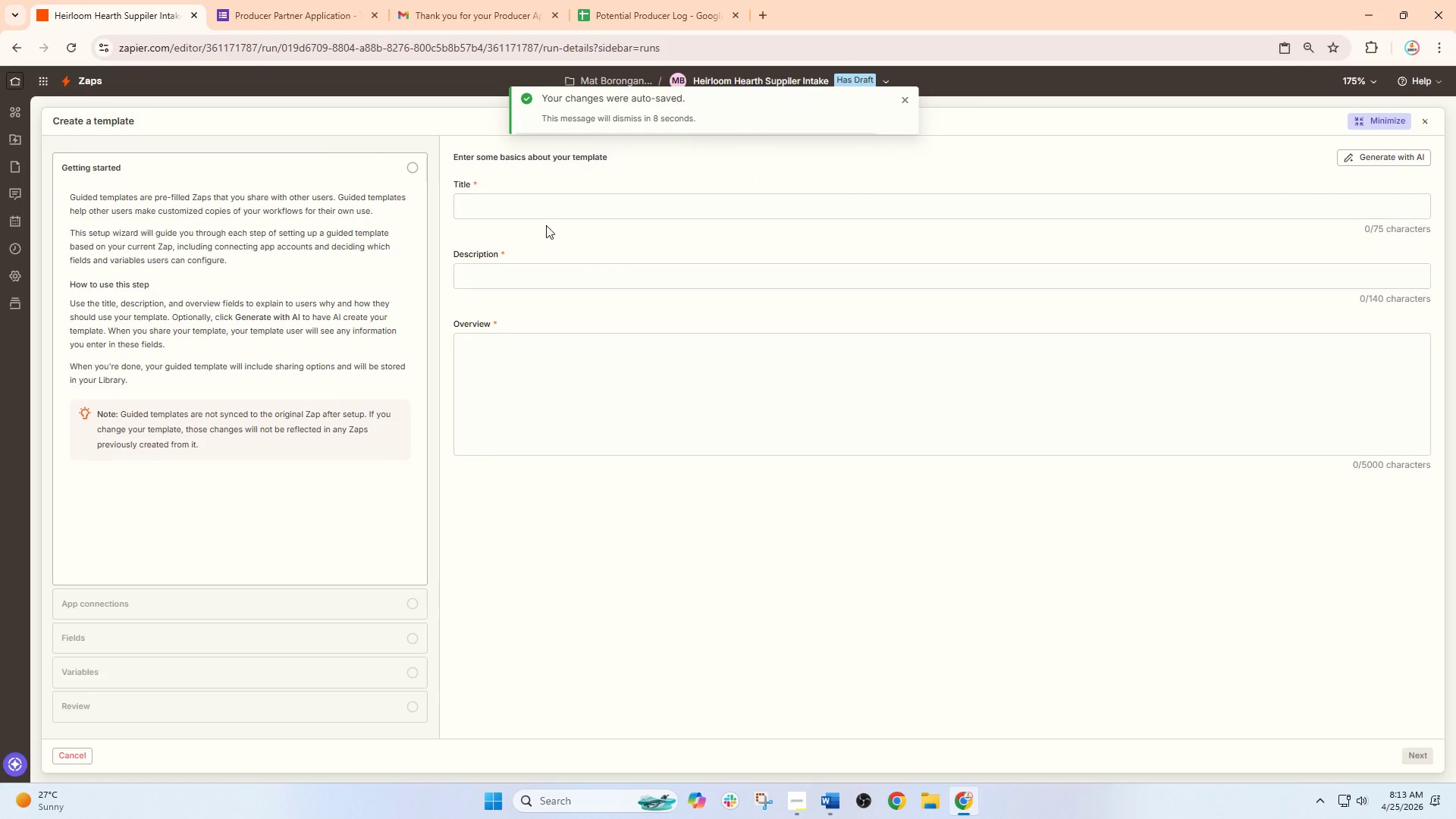 
left_click([513, 218])
 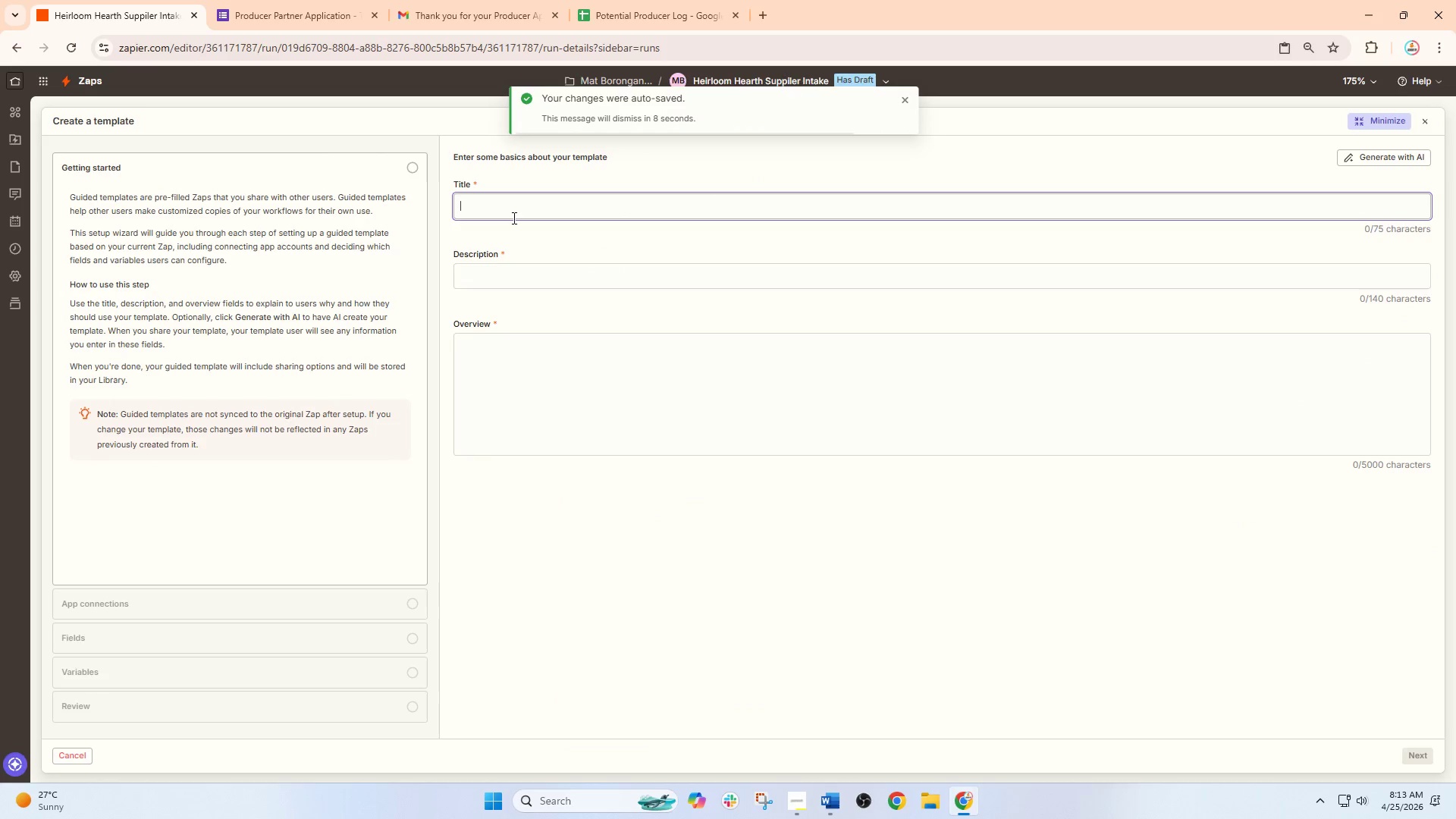 
key(Control+V)
 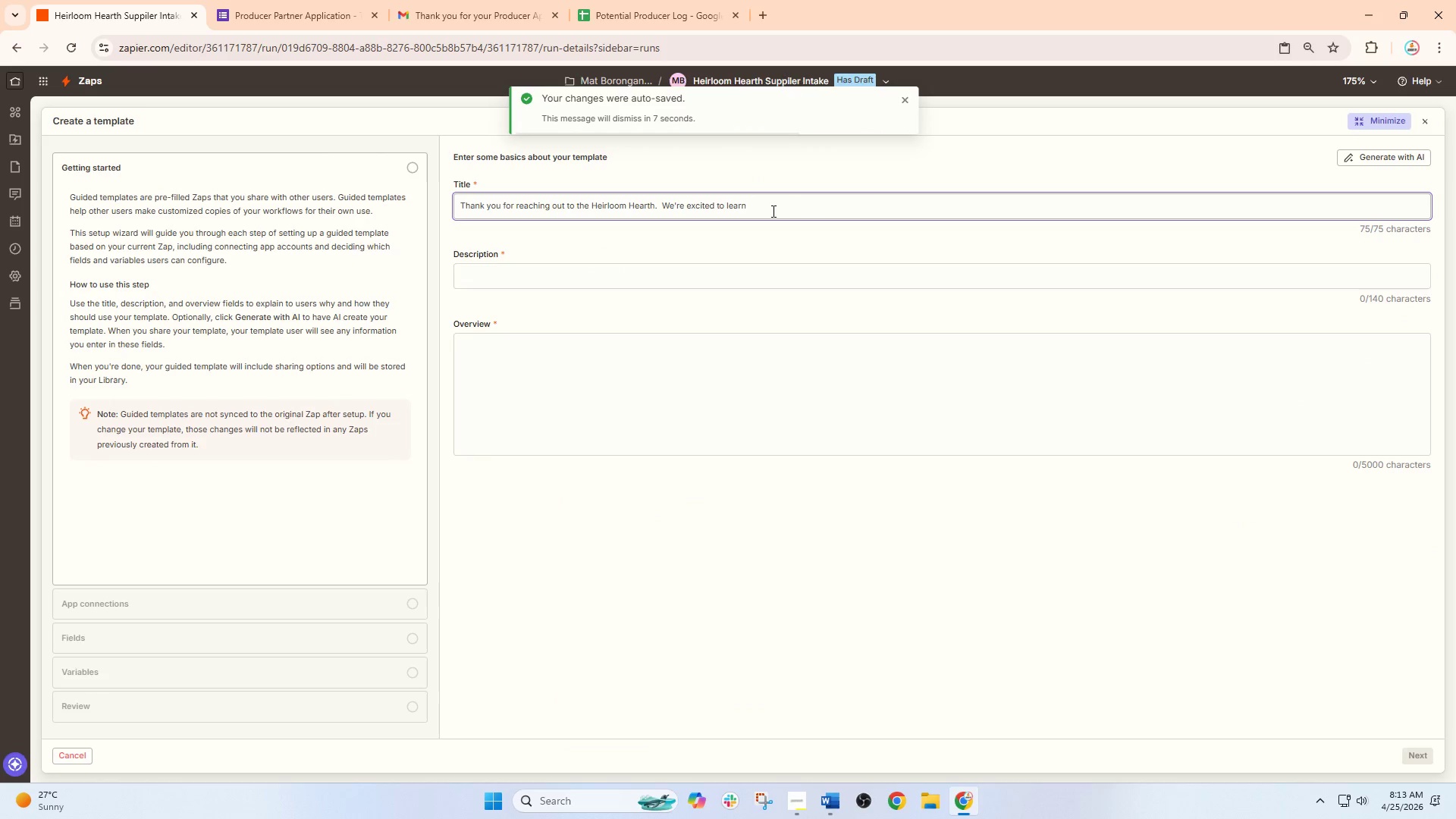 
left_click_drag(start_coordinate=[788, 204], to_coordinate=[308, 202])
 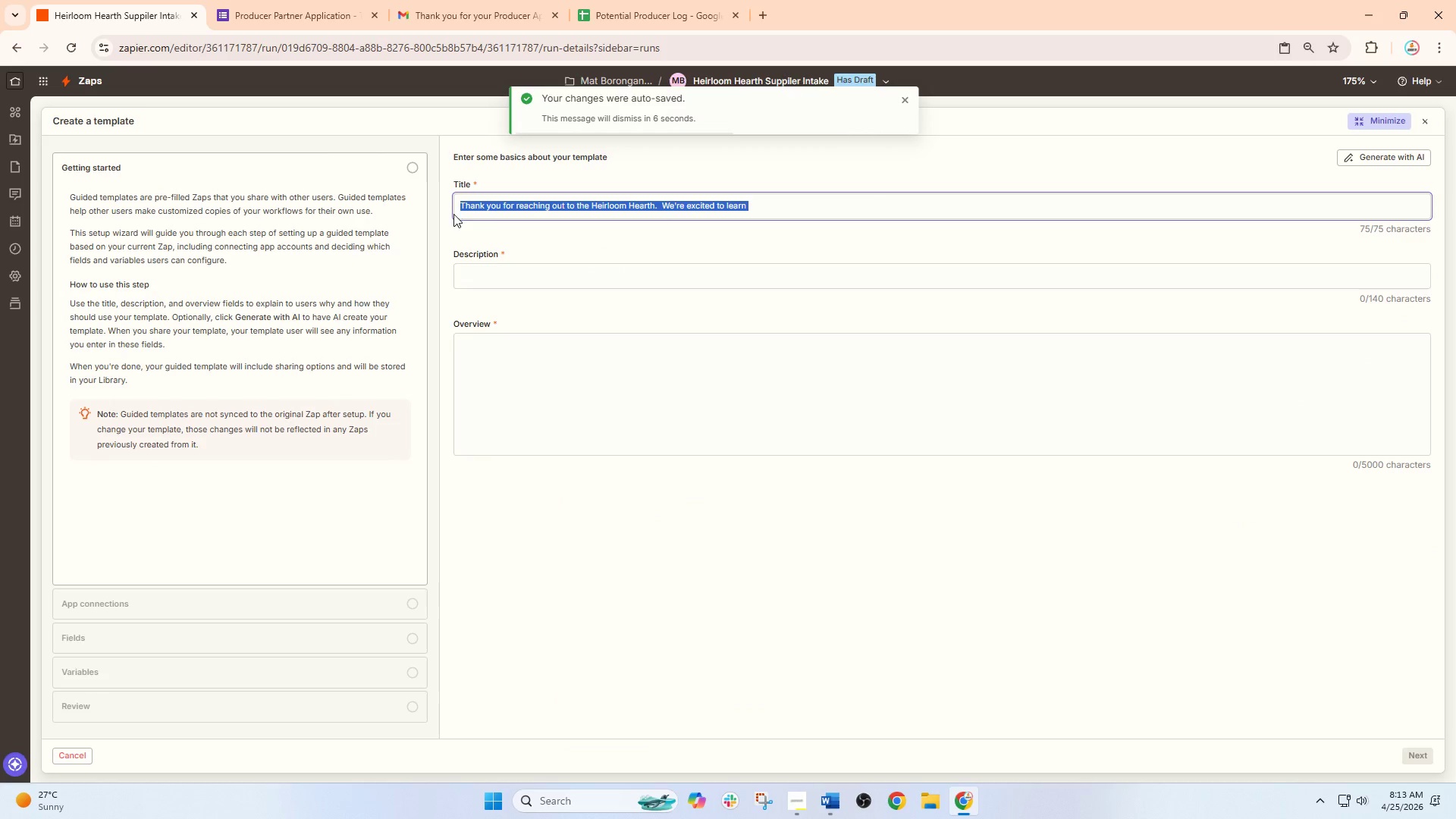 
key(Backspace)
 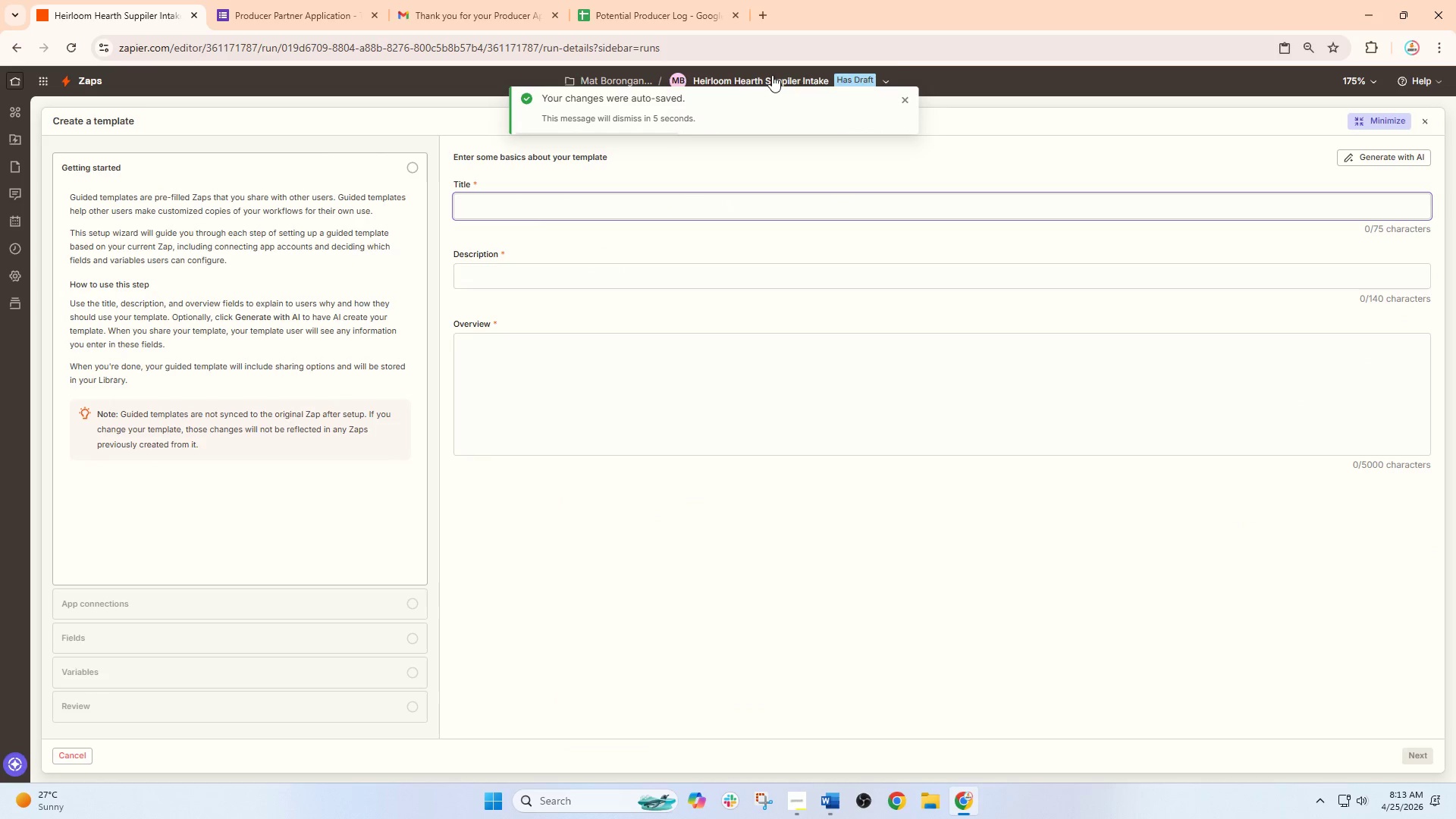 
left_click([772, 75])
 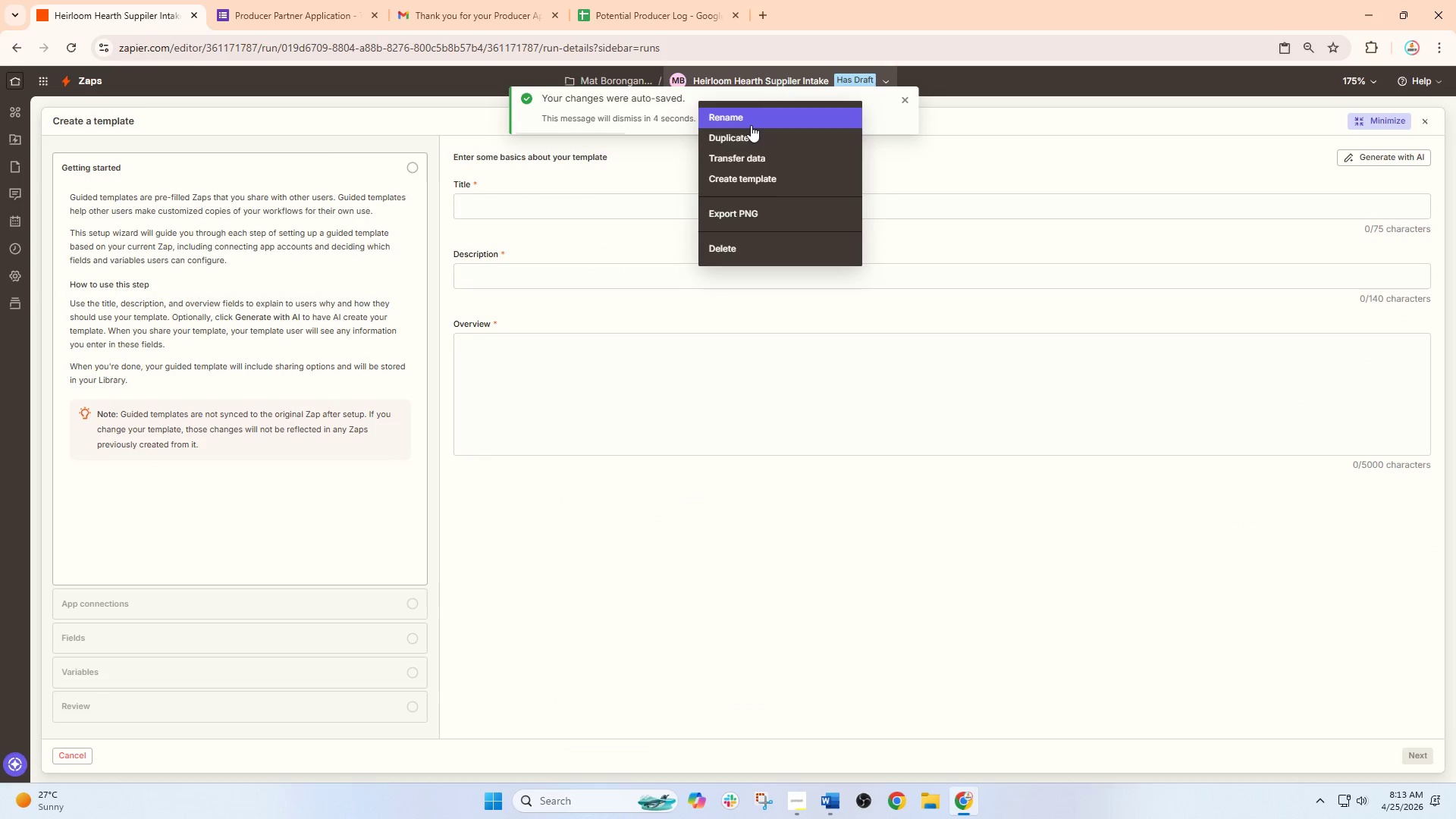 
left_click([751, 125])
 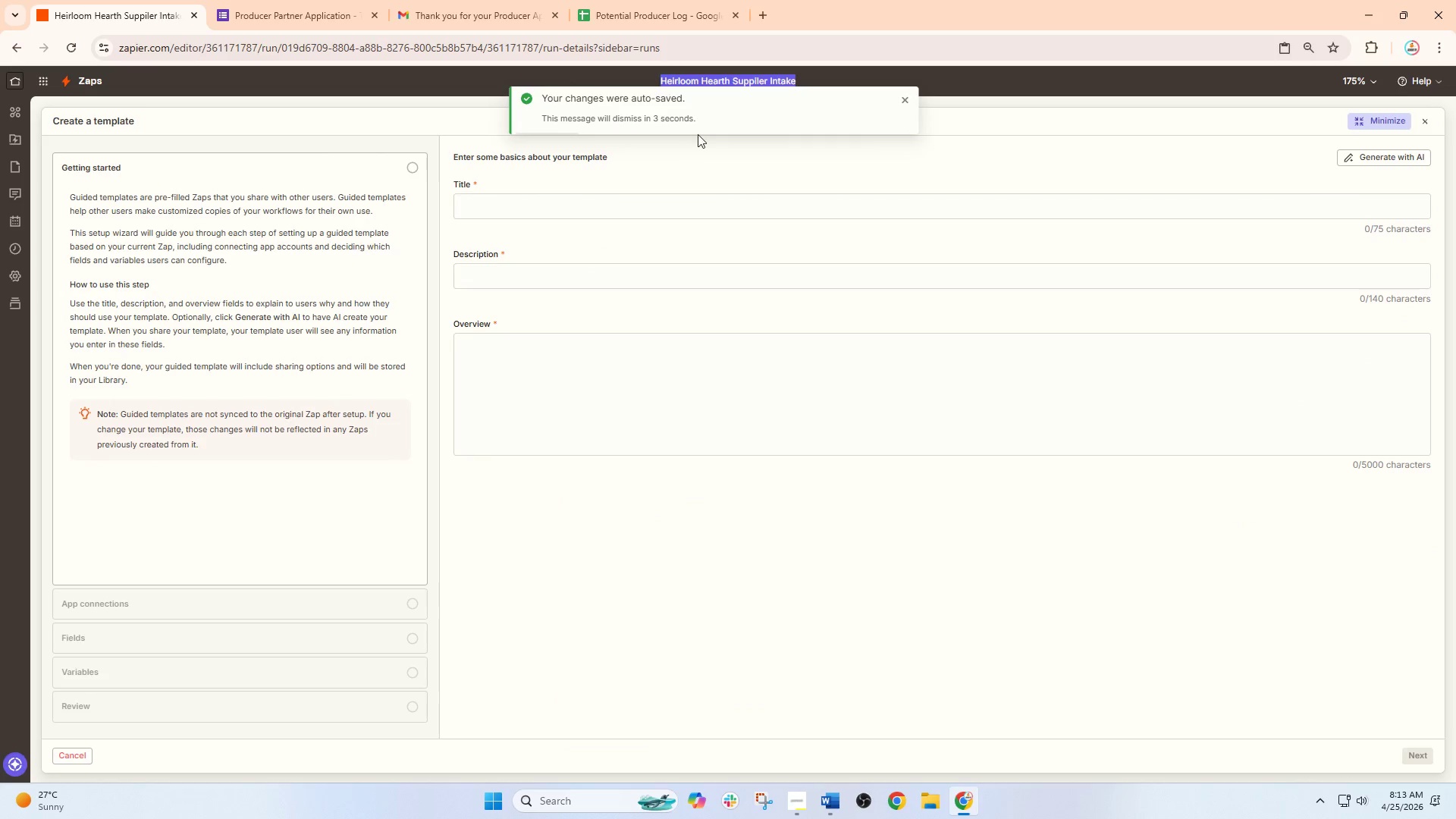 
key(Control+C)
 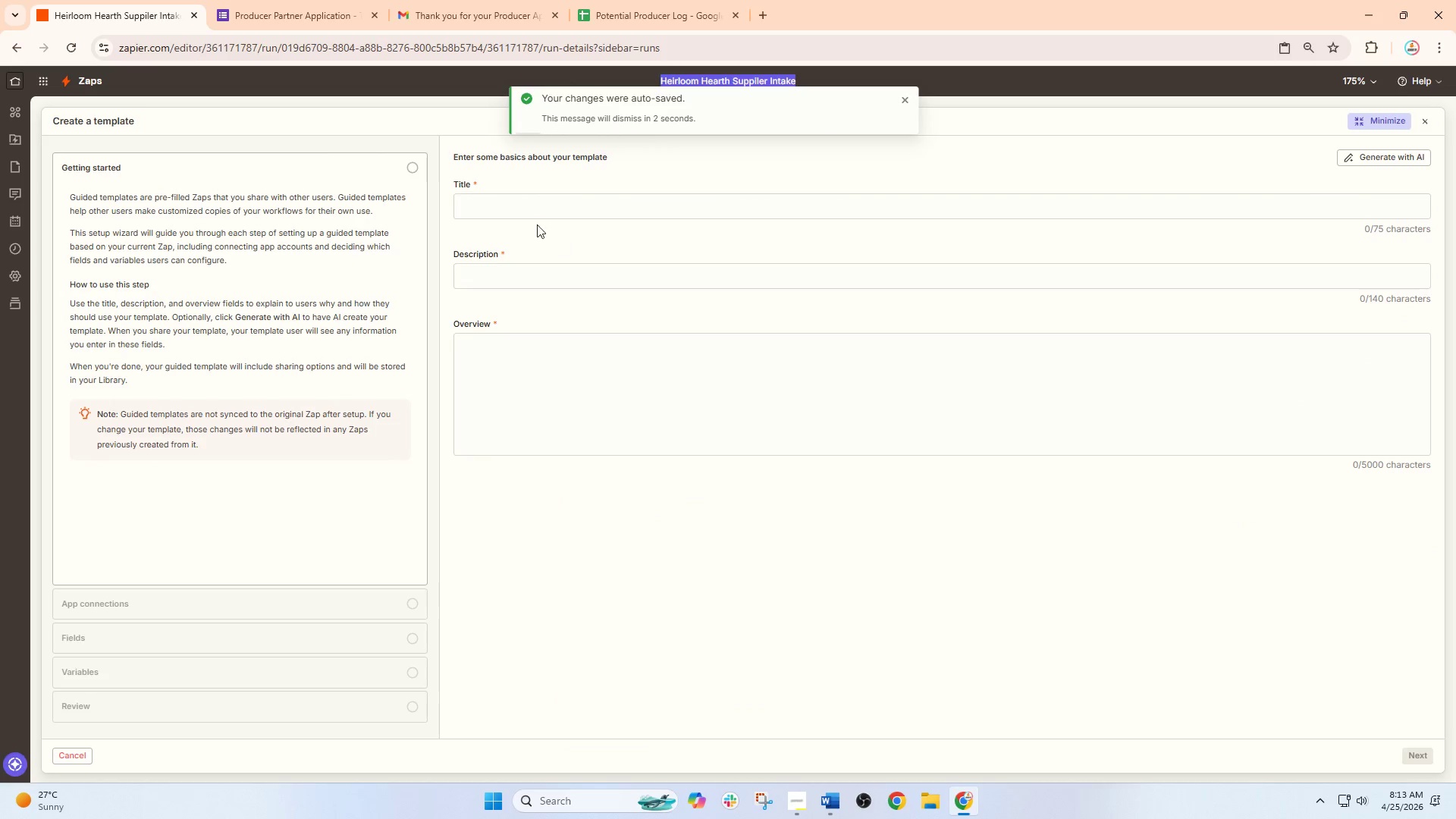 
left_click([524, 211])
 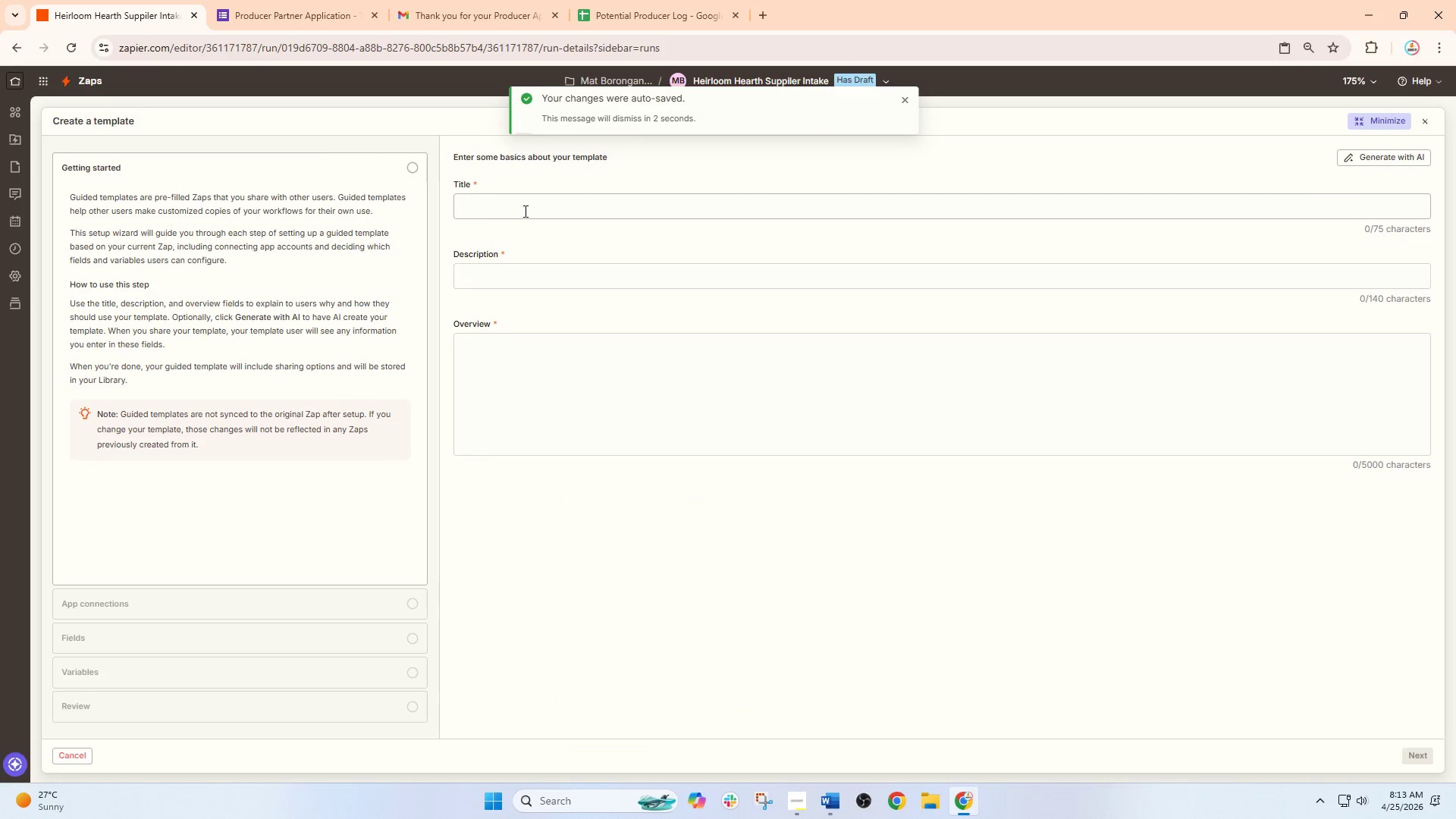 
key(Control+V)
 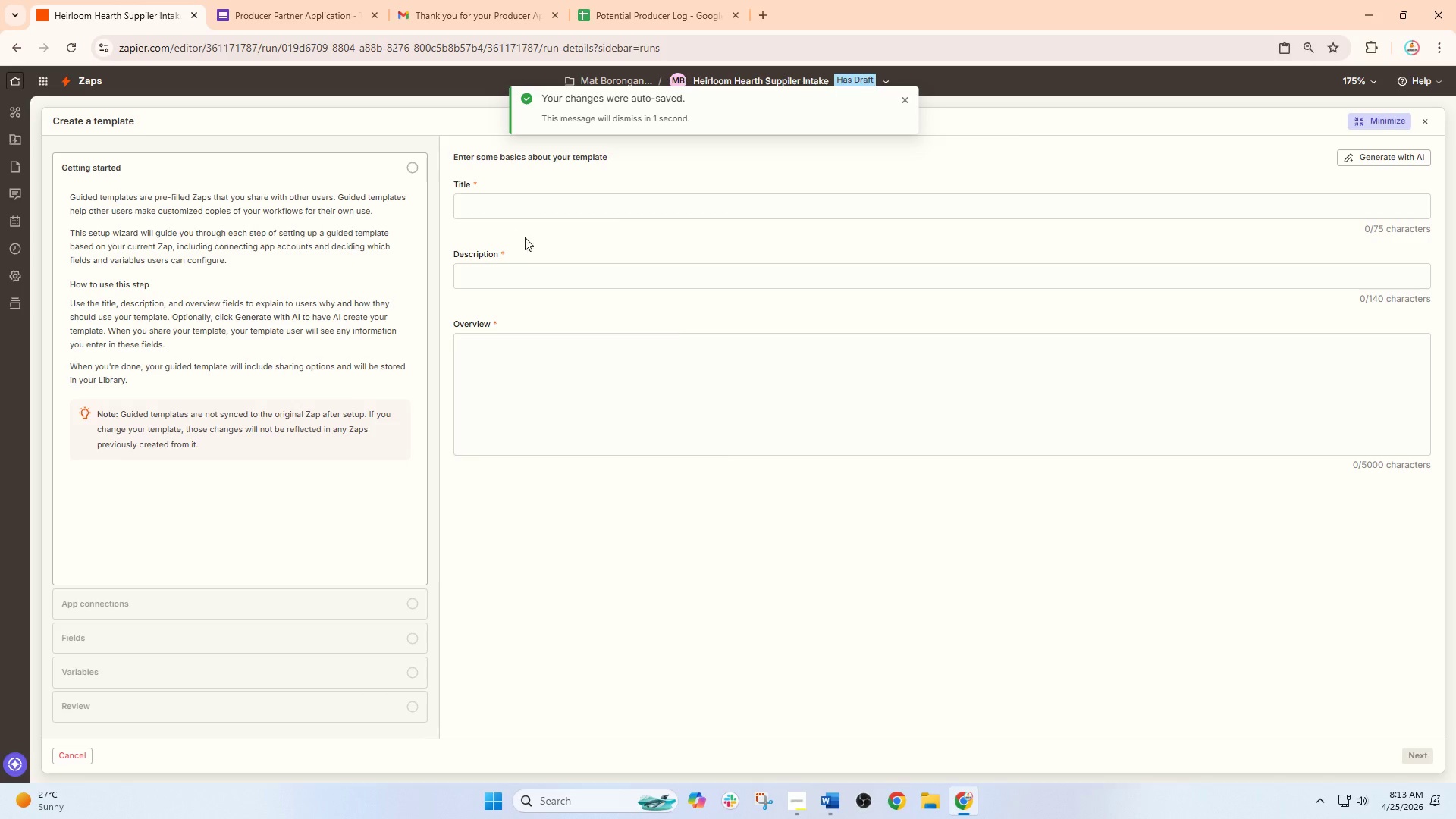 
key(Control+ControlLeft)
 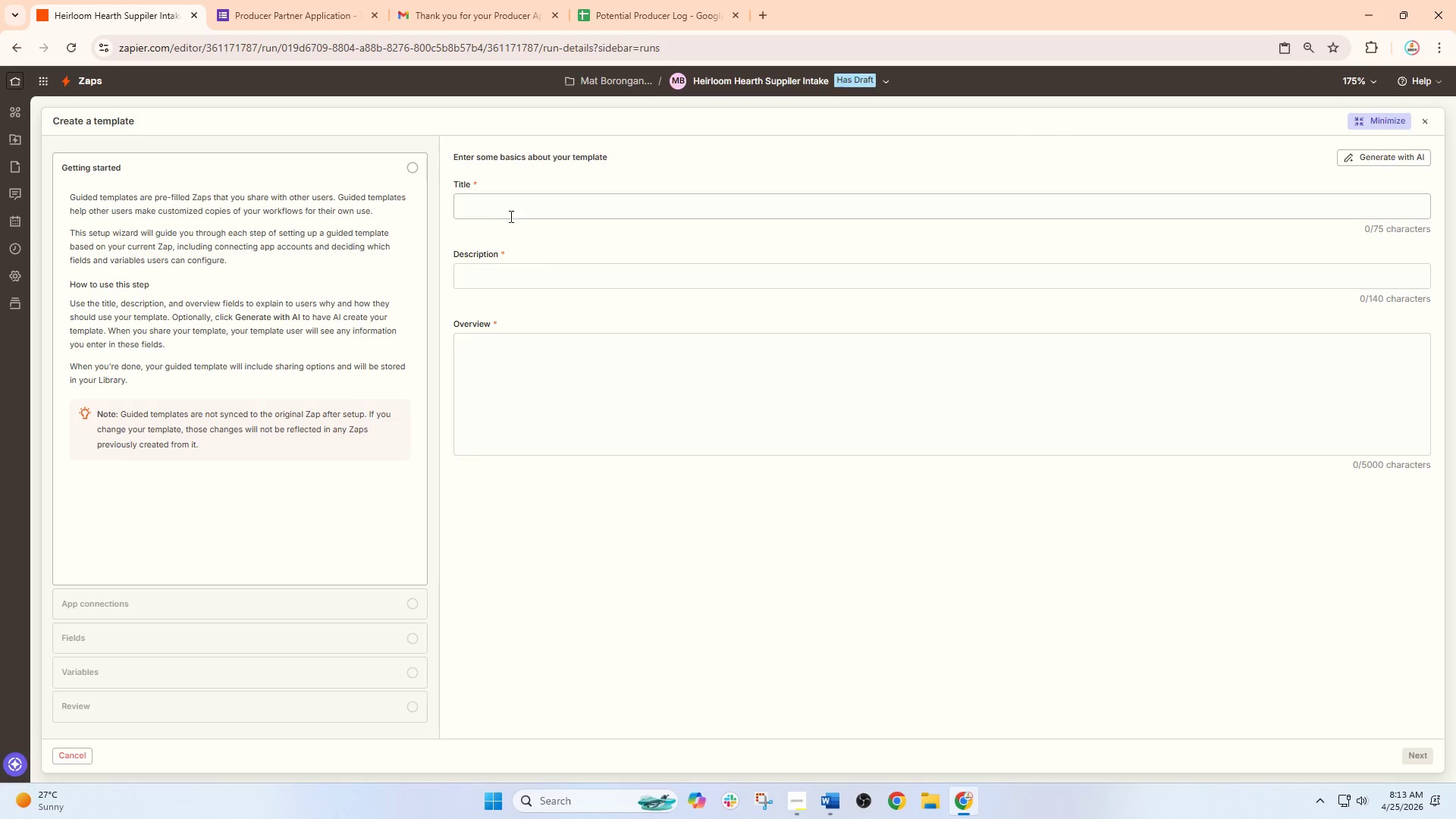 
left_click([506, 213])
 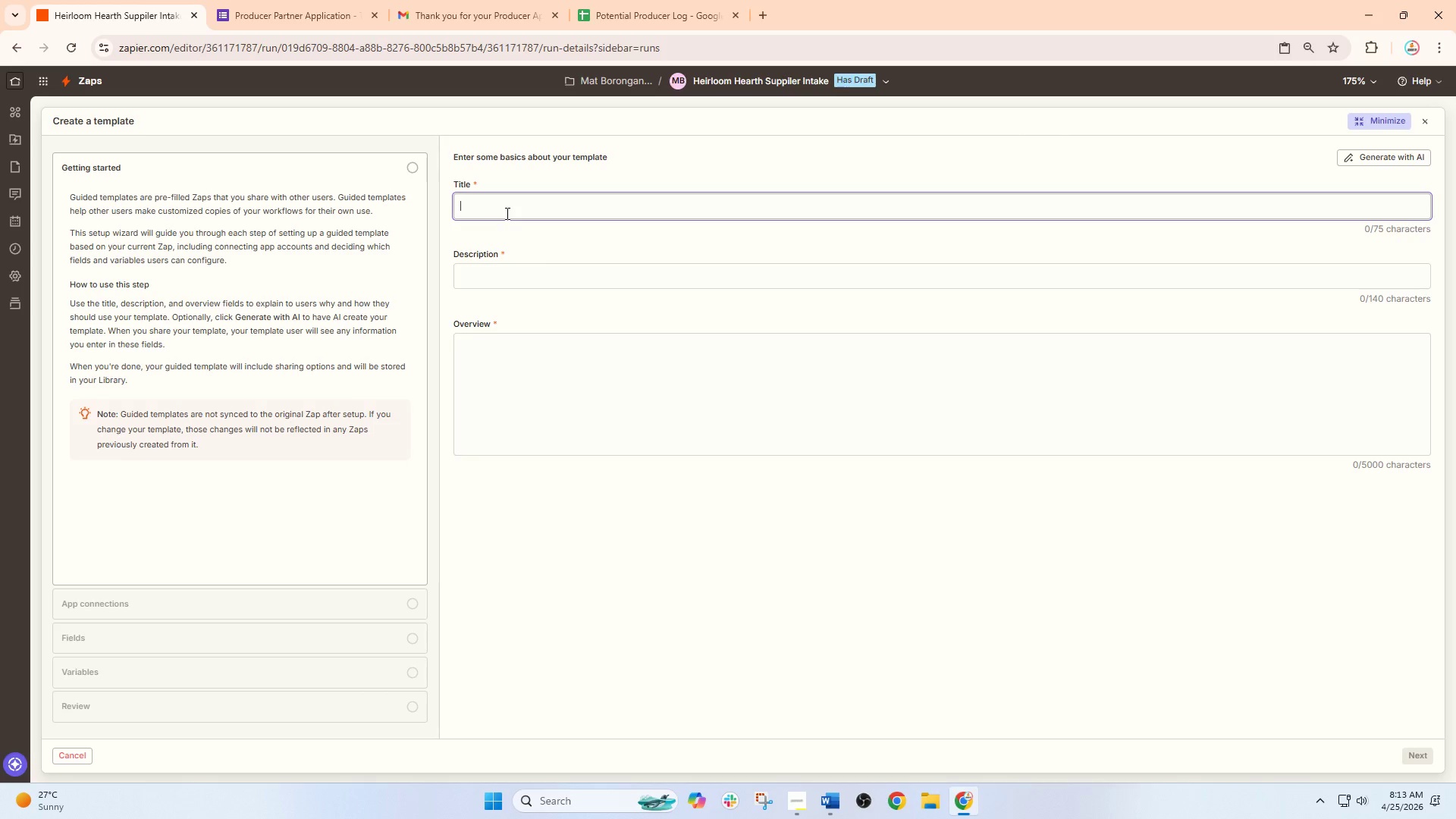 
key(Control+V)
 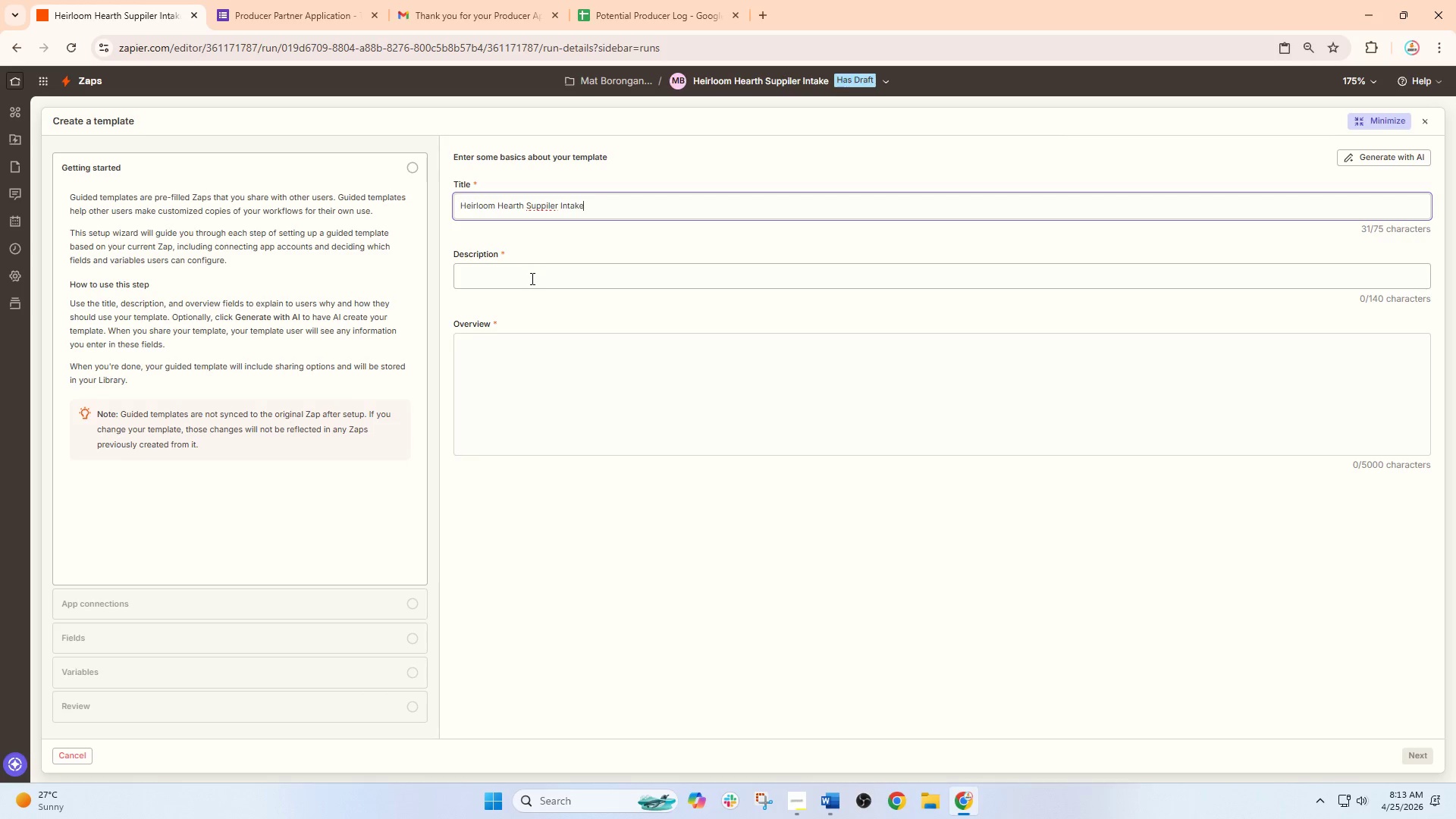 
left_click([531, 278])
 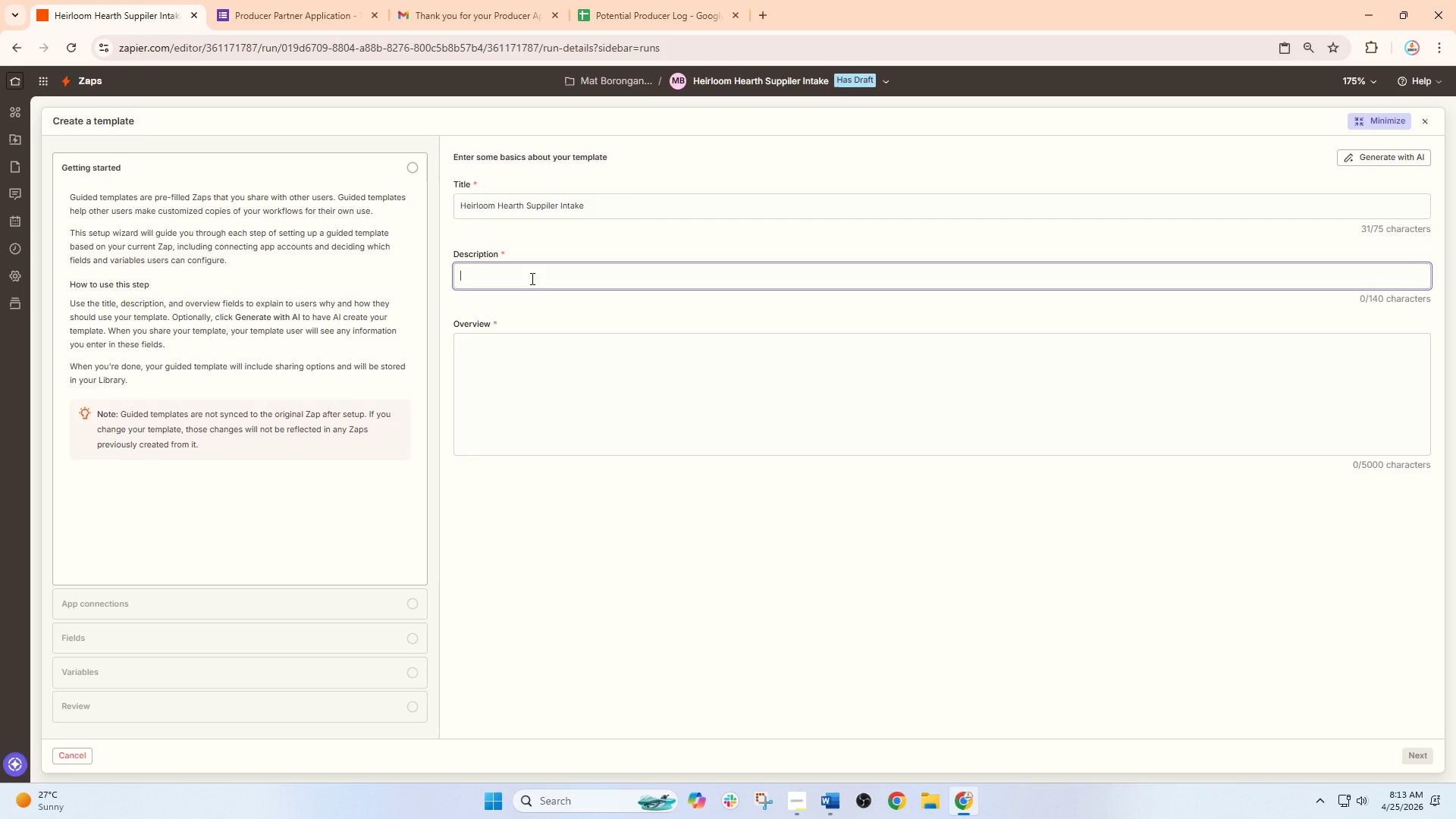 
type(Automatically collectr)
key(Backspace)
type( supplier applications,)
key(NumpadEnter)
 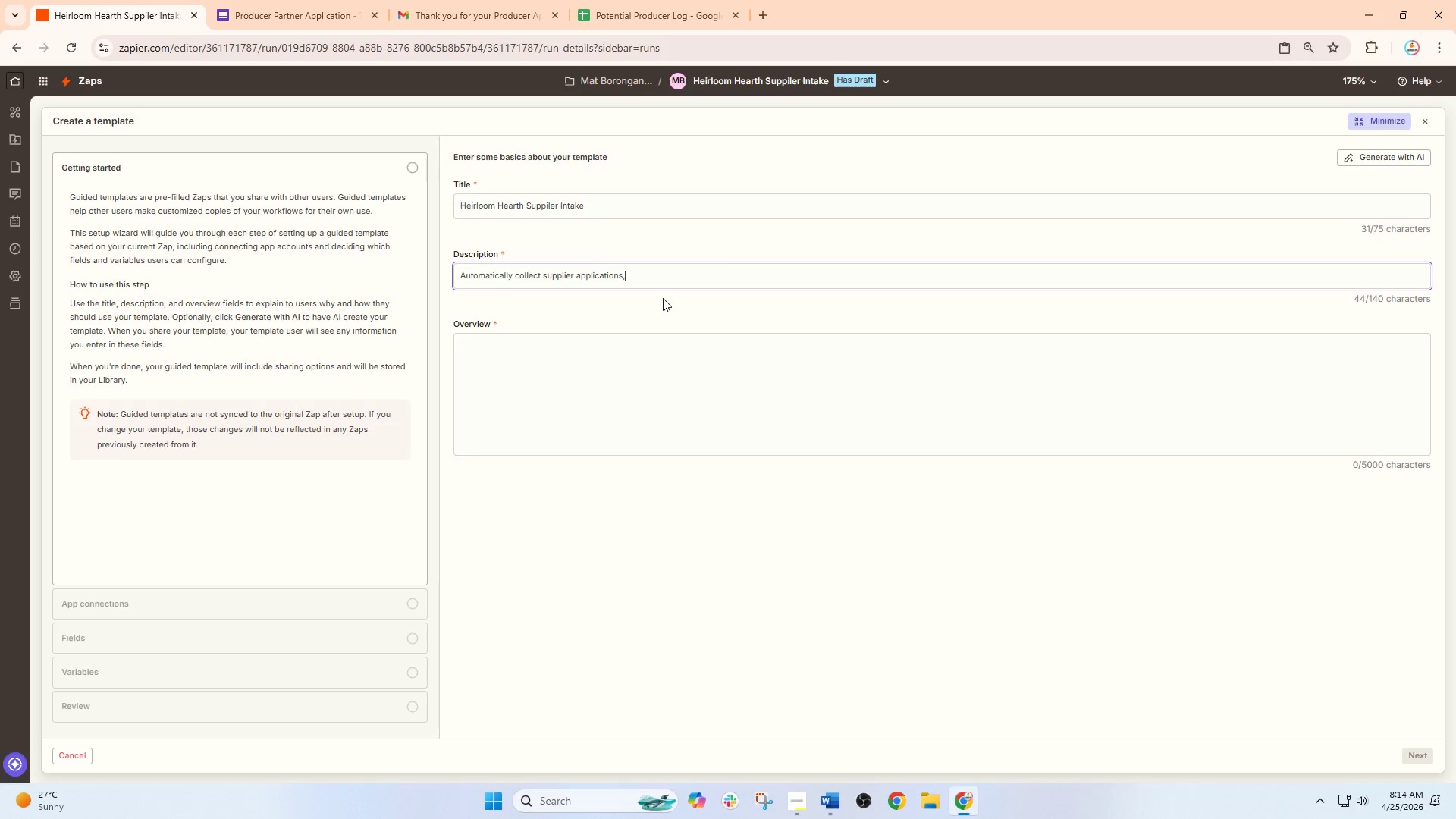 
type( save them in Google Sheets, and S)
 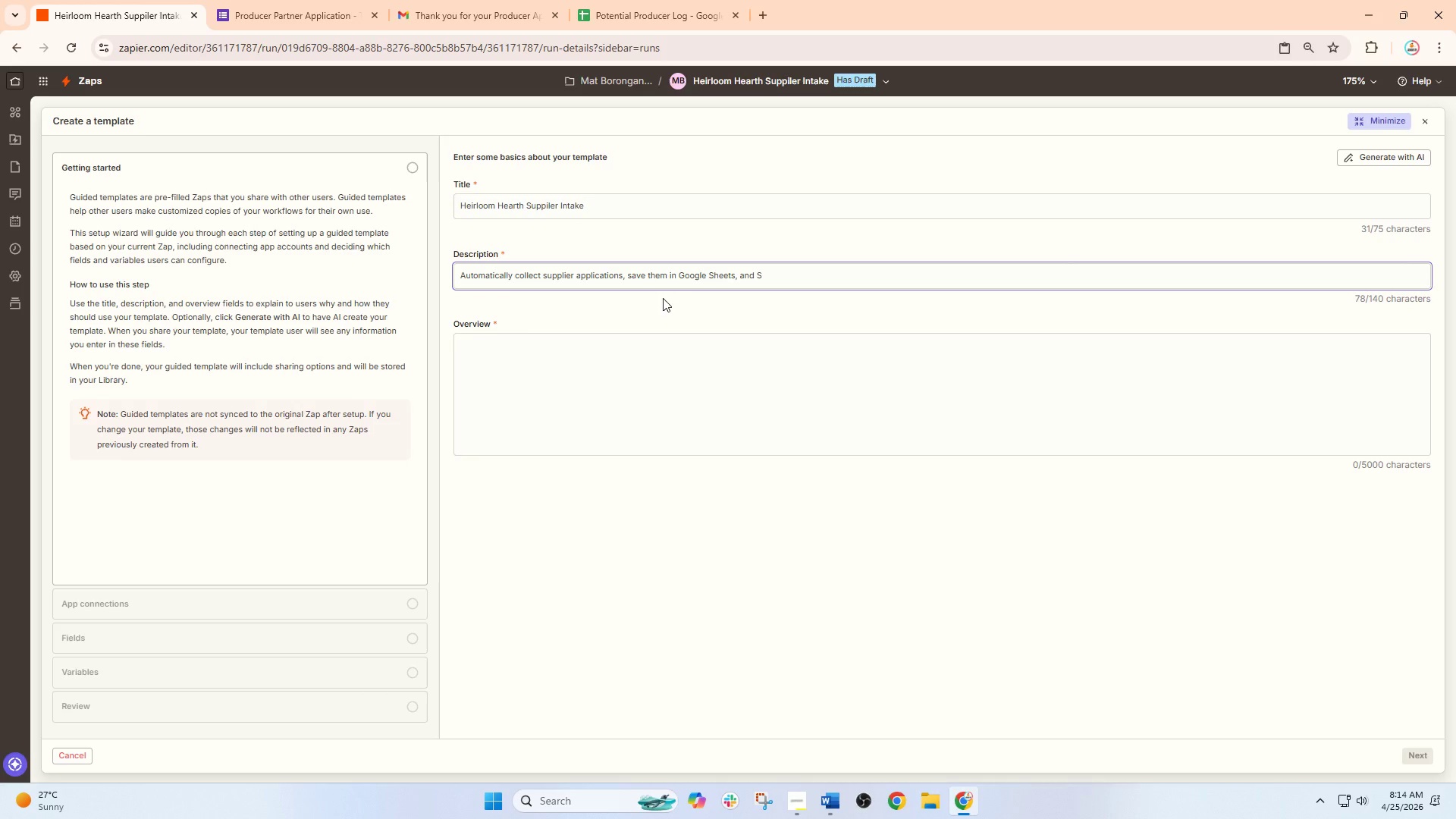 
key(H)
 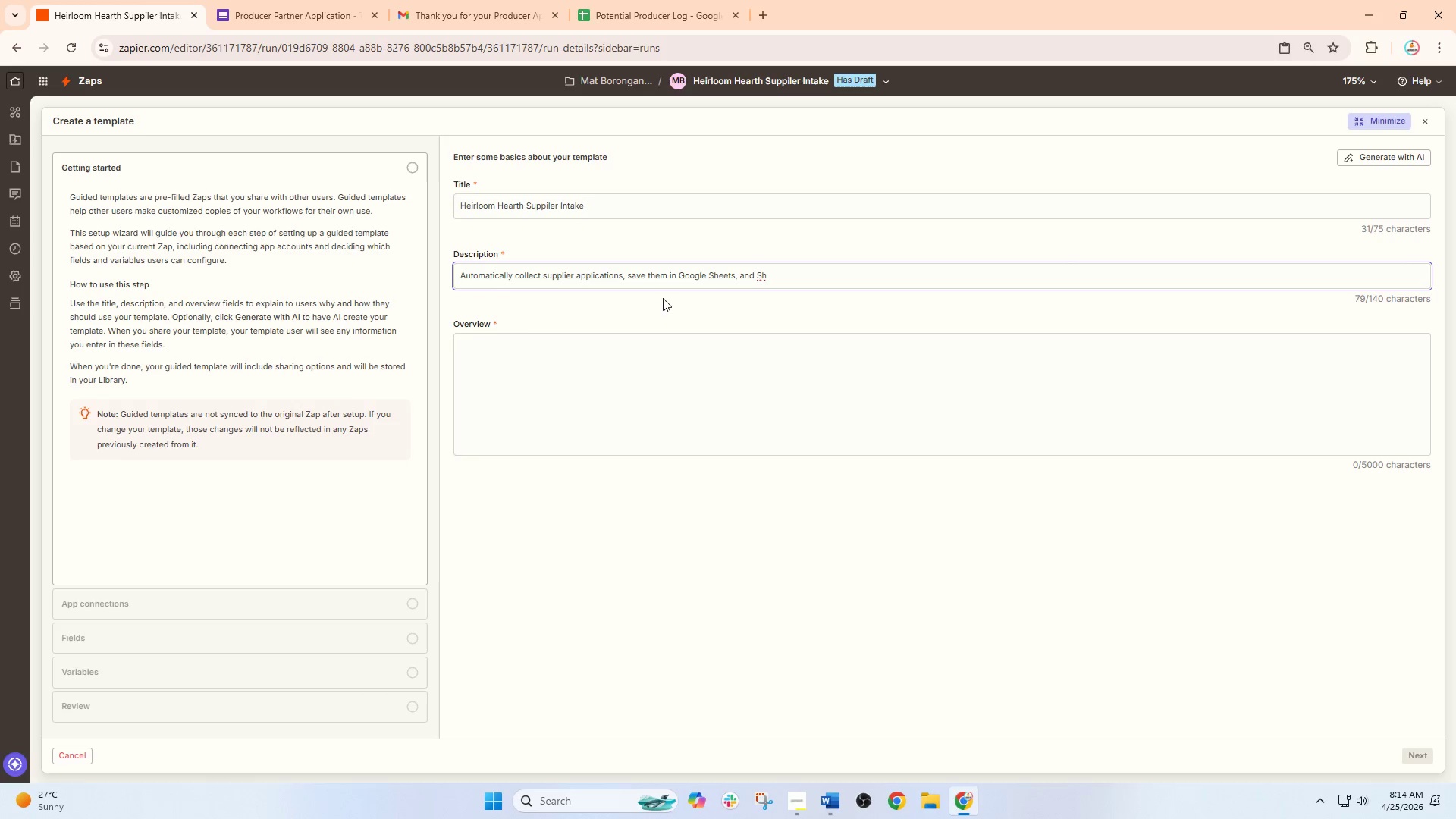 
key(Equal)
 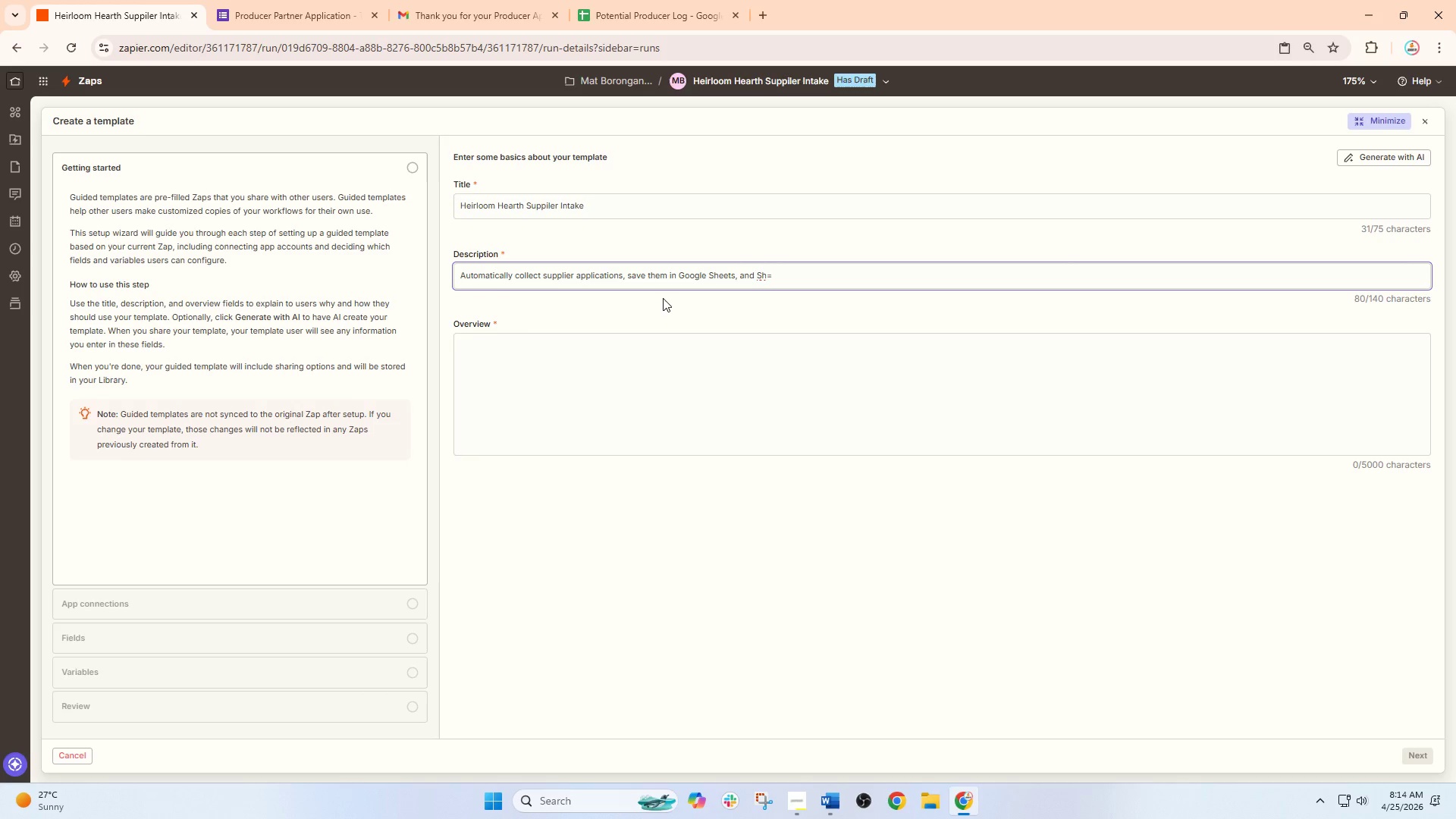 
key(Backspace)
key(Backspace)
key(Backspace)
key(Backspace)
key(Backspace)
type(d send instant personalized Gmail confirmation)
 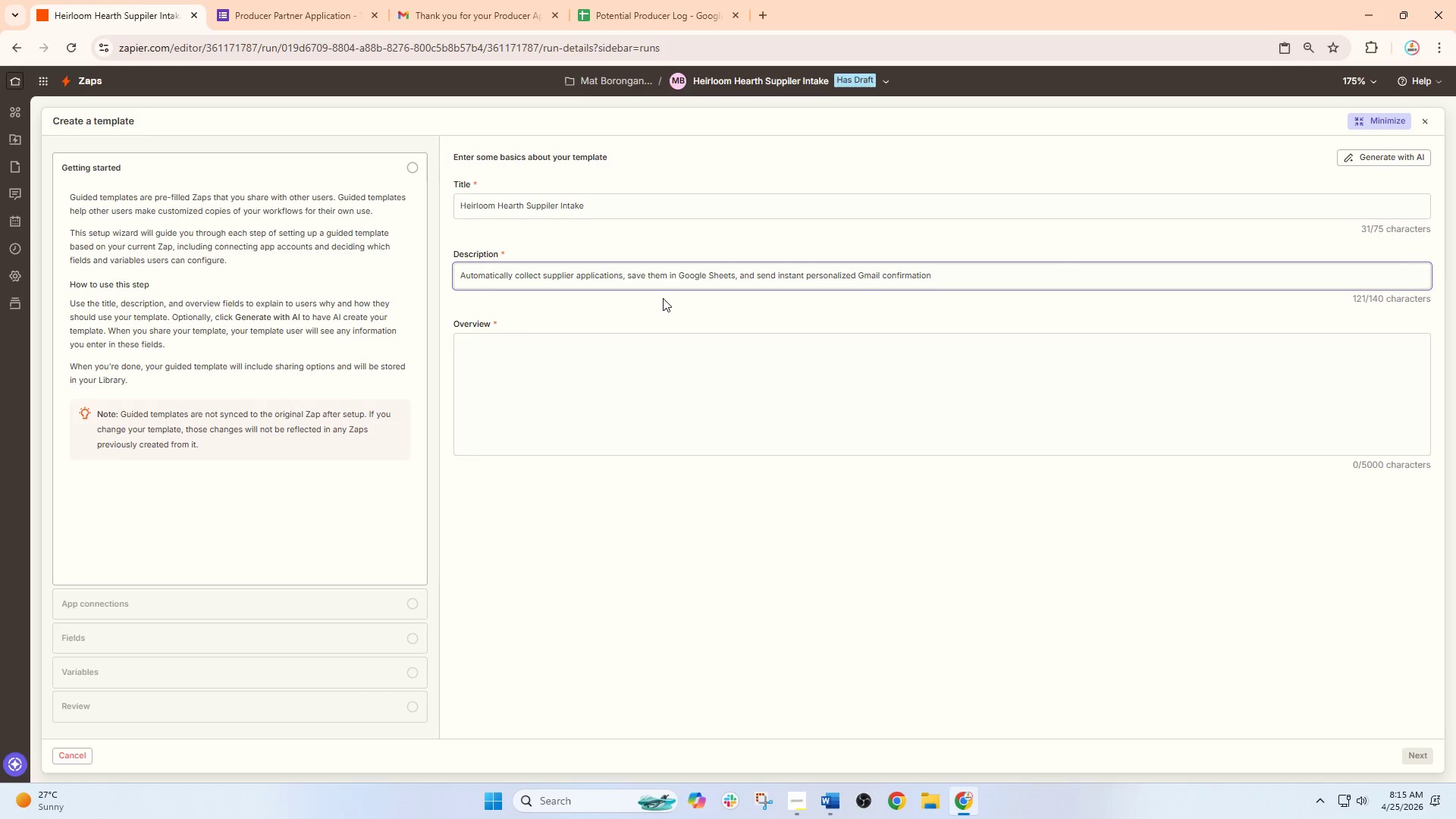 
key(S)
 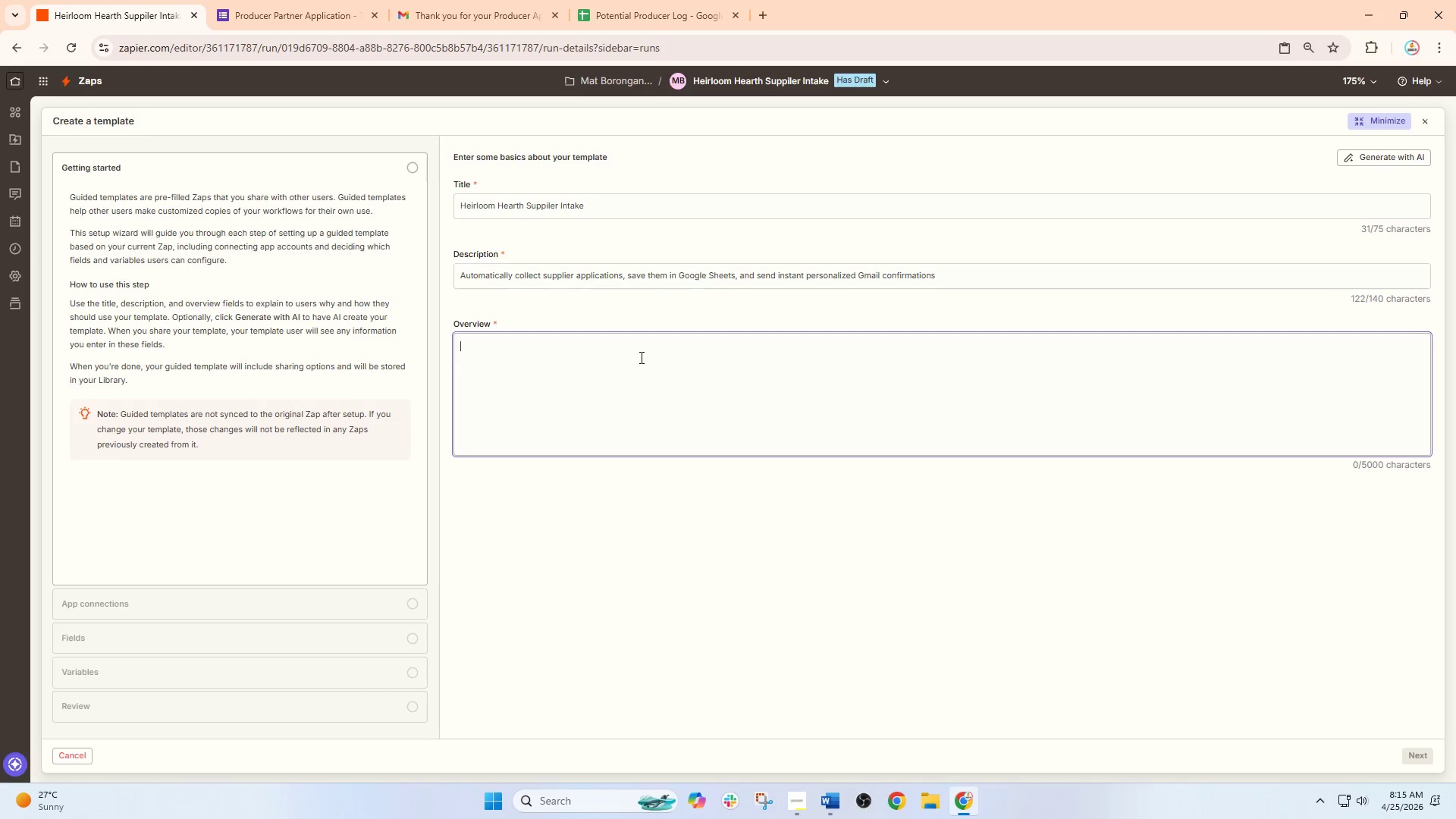 
left_click([640, 357])
 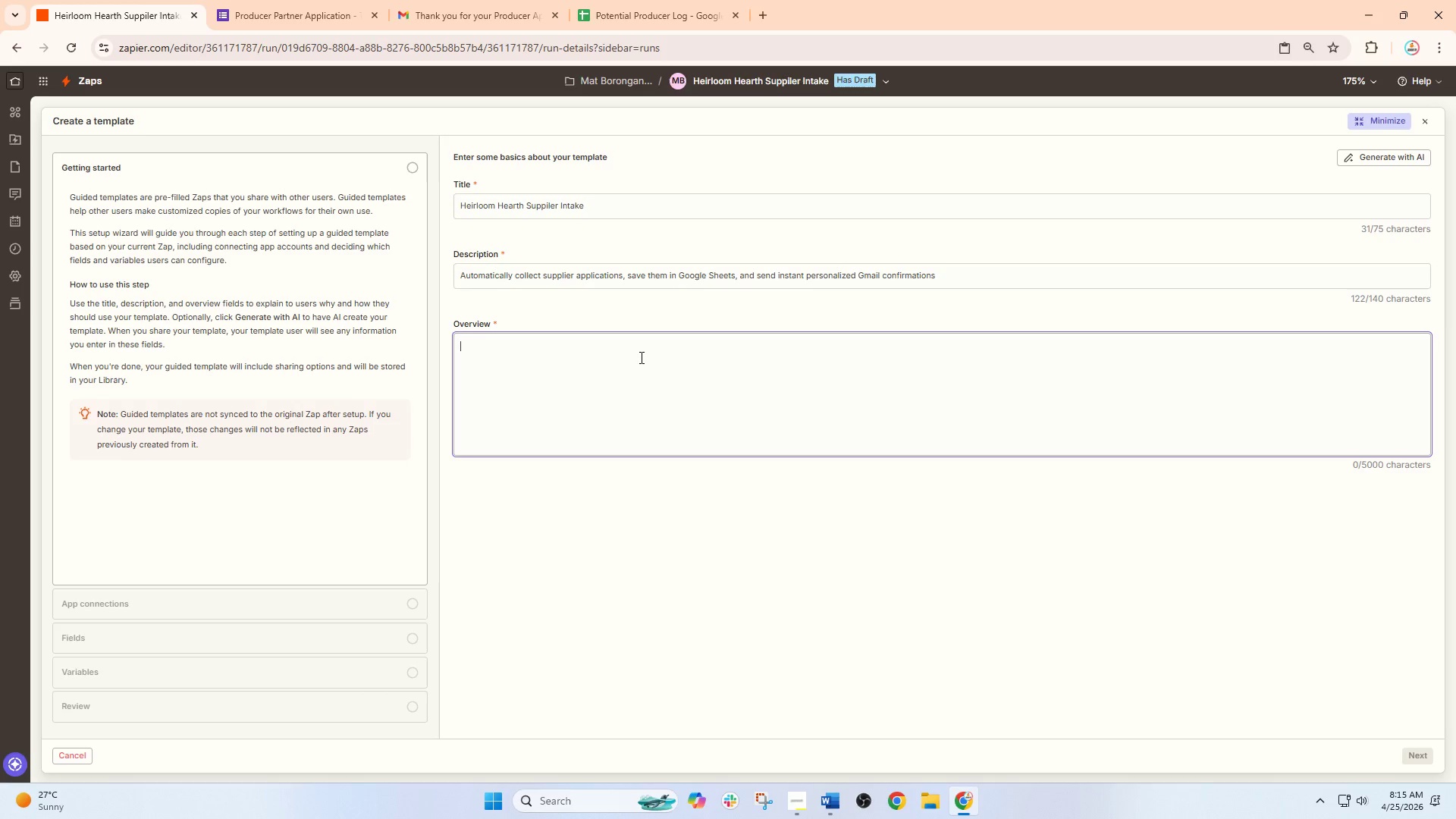 
type(A simple Zap that capture producer applications, logs supplier details, amnd)
key(Backspace)
key(Backspace)
key(Backspace)
type(nd sends a professional welcome email l)
key(Backspace)
type(fast.)
 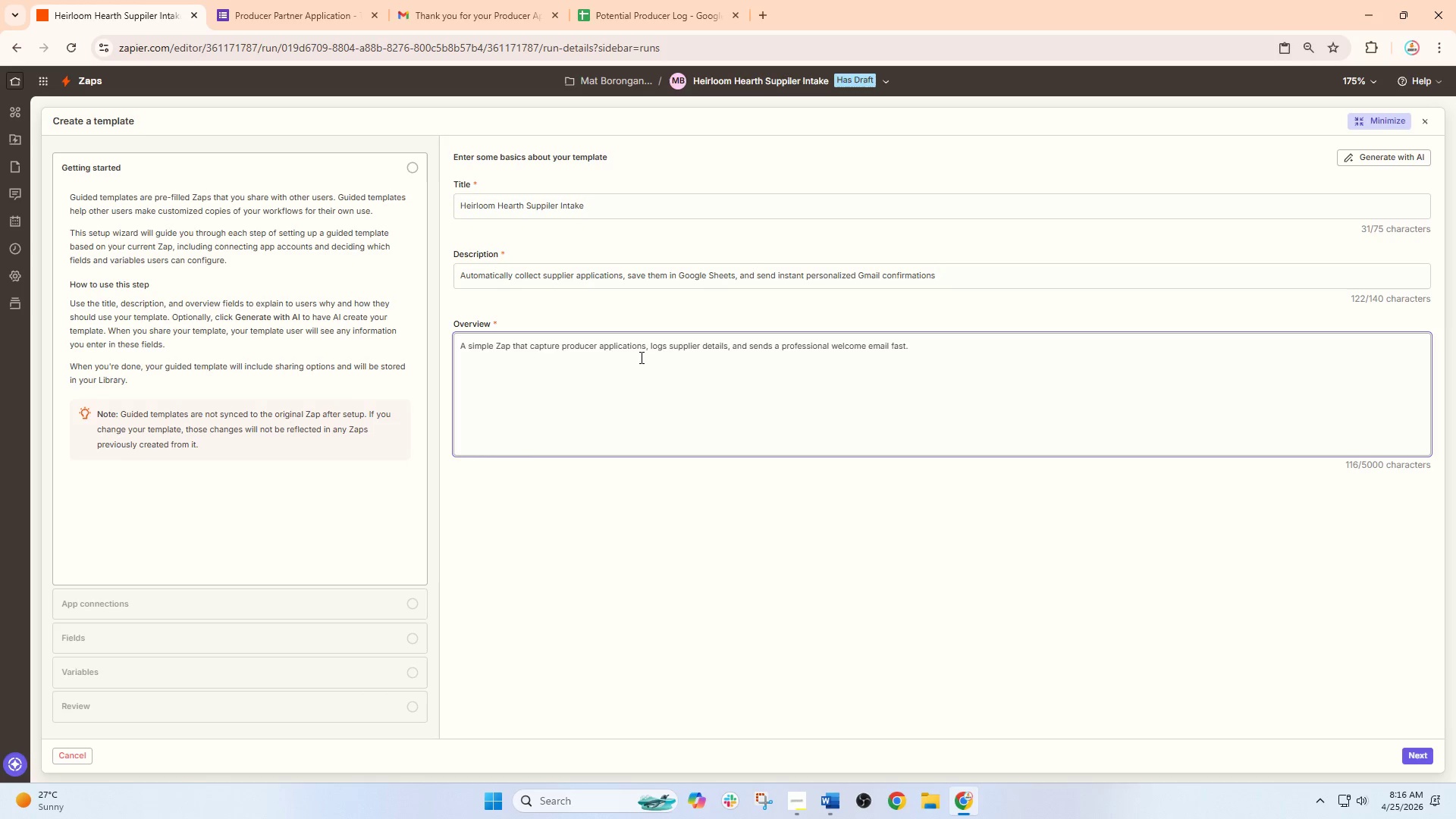 
left_click([1418, 754])
 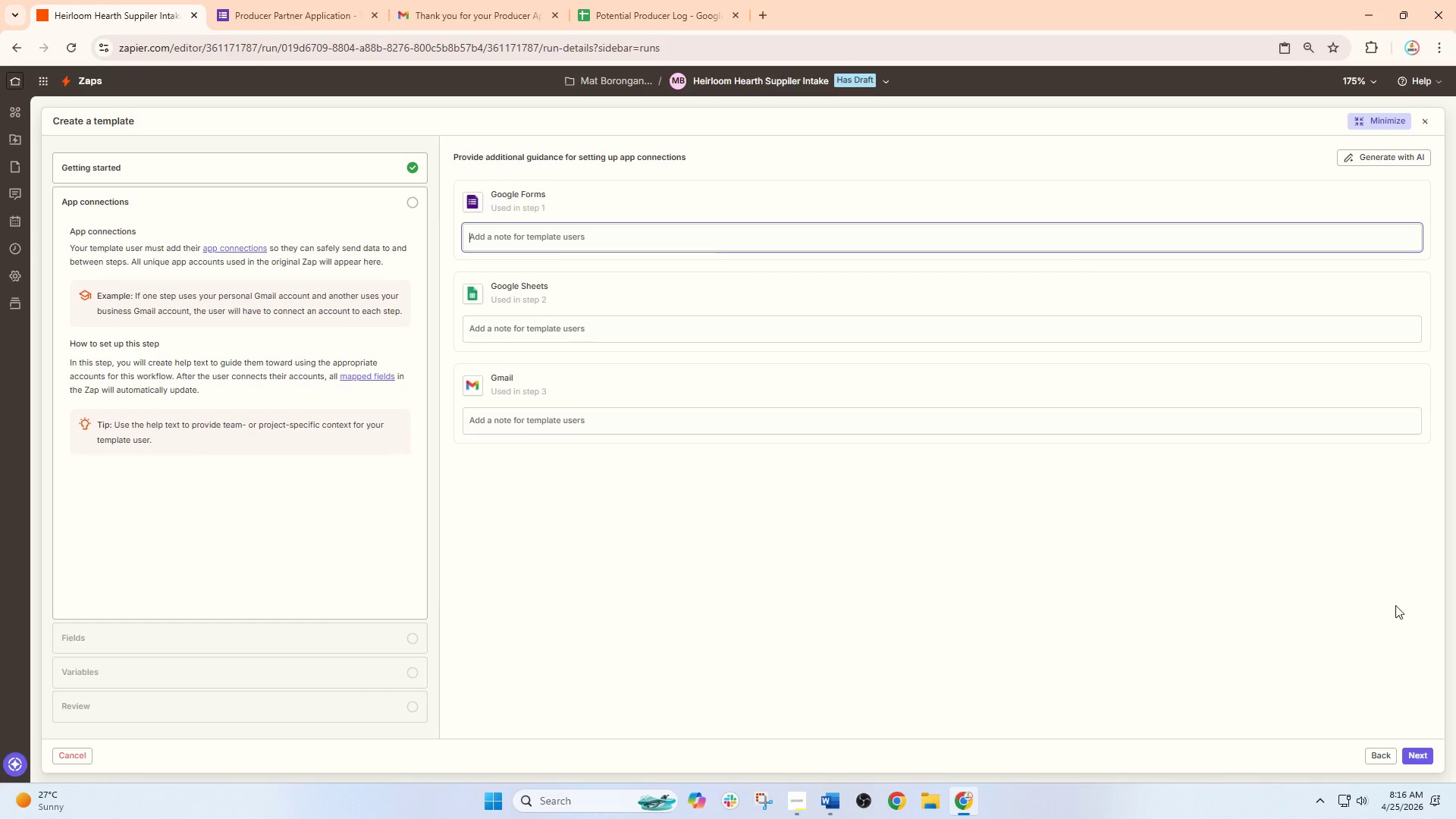 
left_click([1420, 751])
 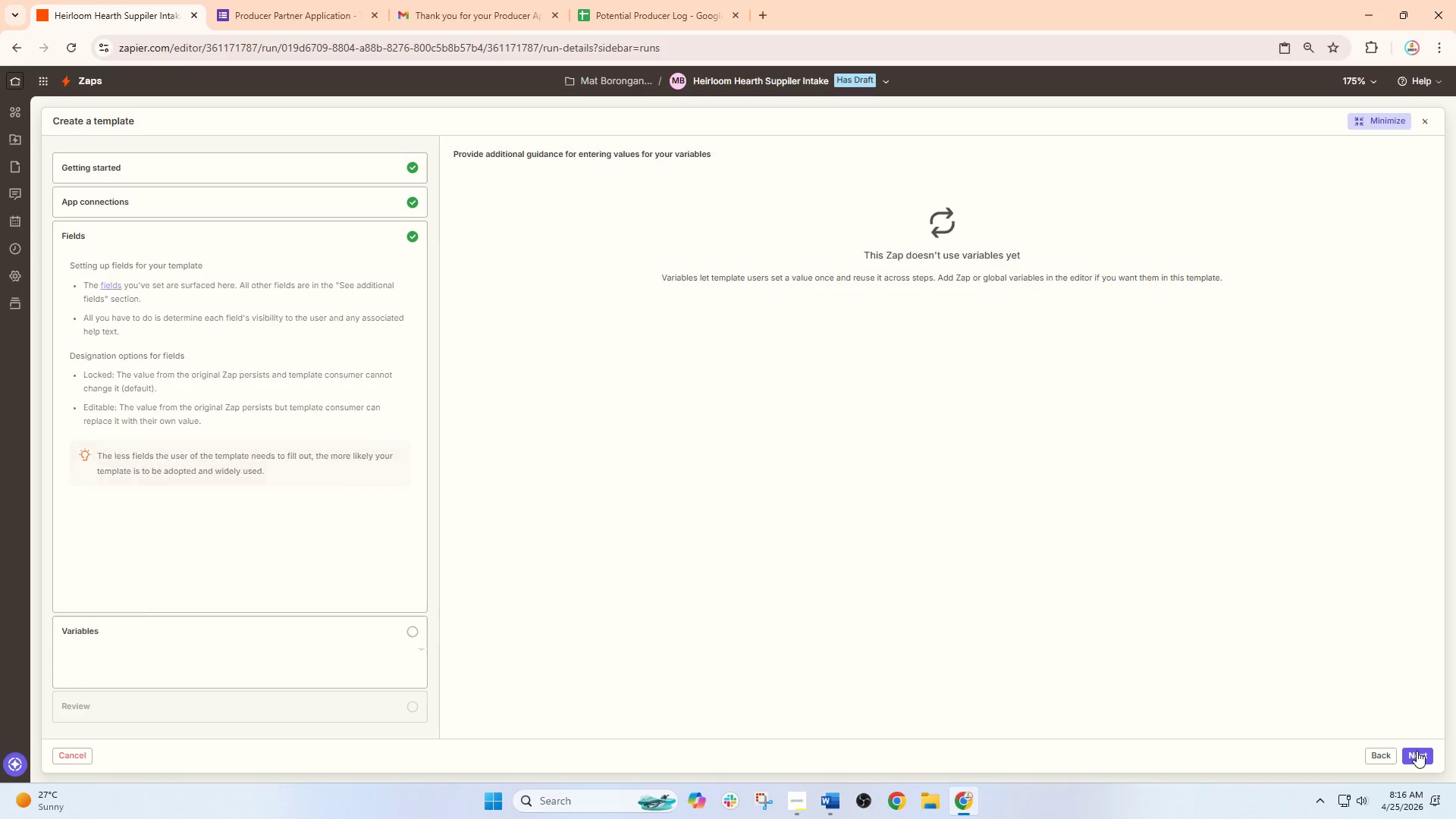 
left_click_drag(start_coordinate=[1417, 751], to_coordinate=[1083, 347])
 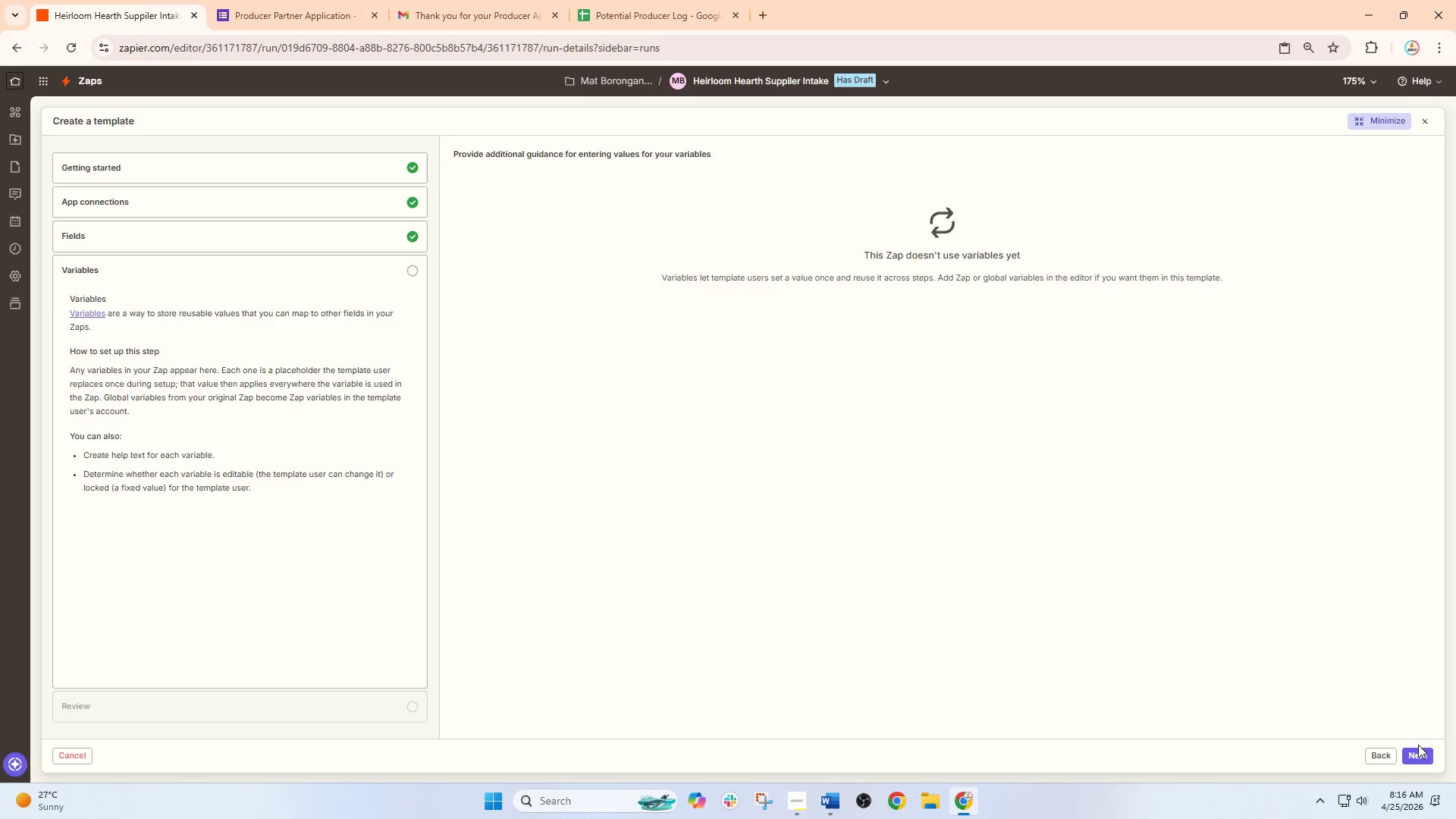 
double_click([1418, 745])
 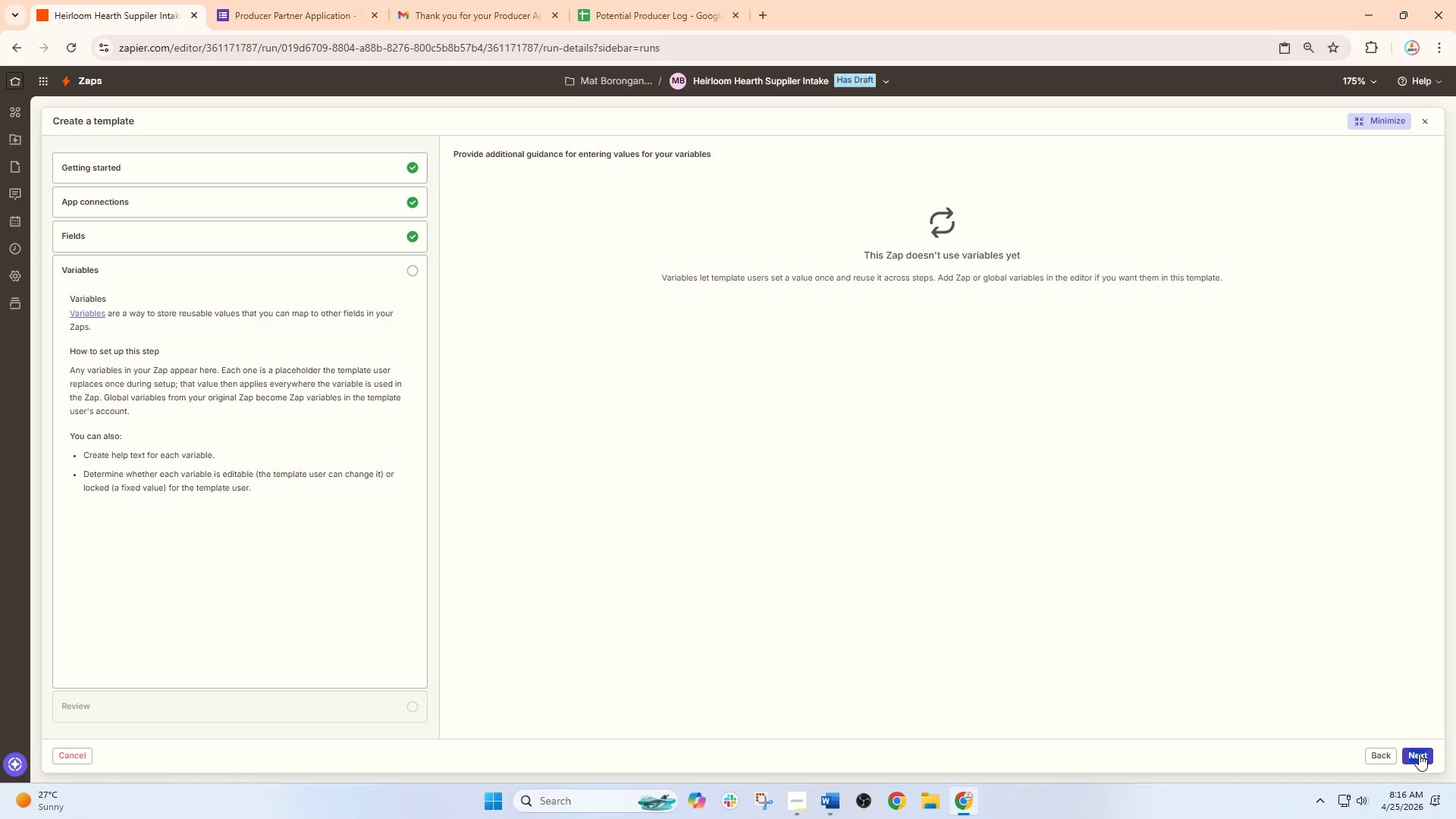 
left_click([1419, 754])
 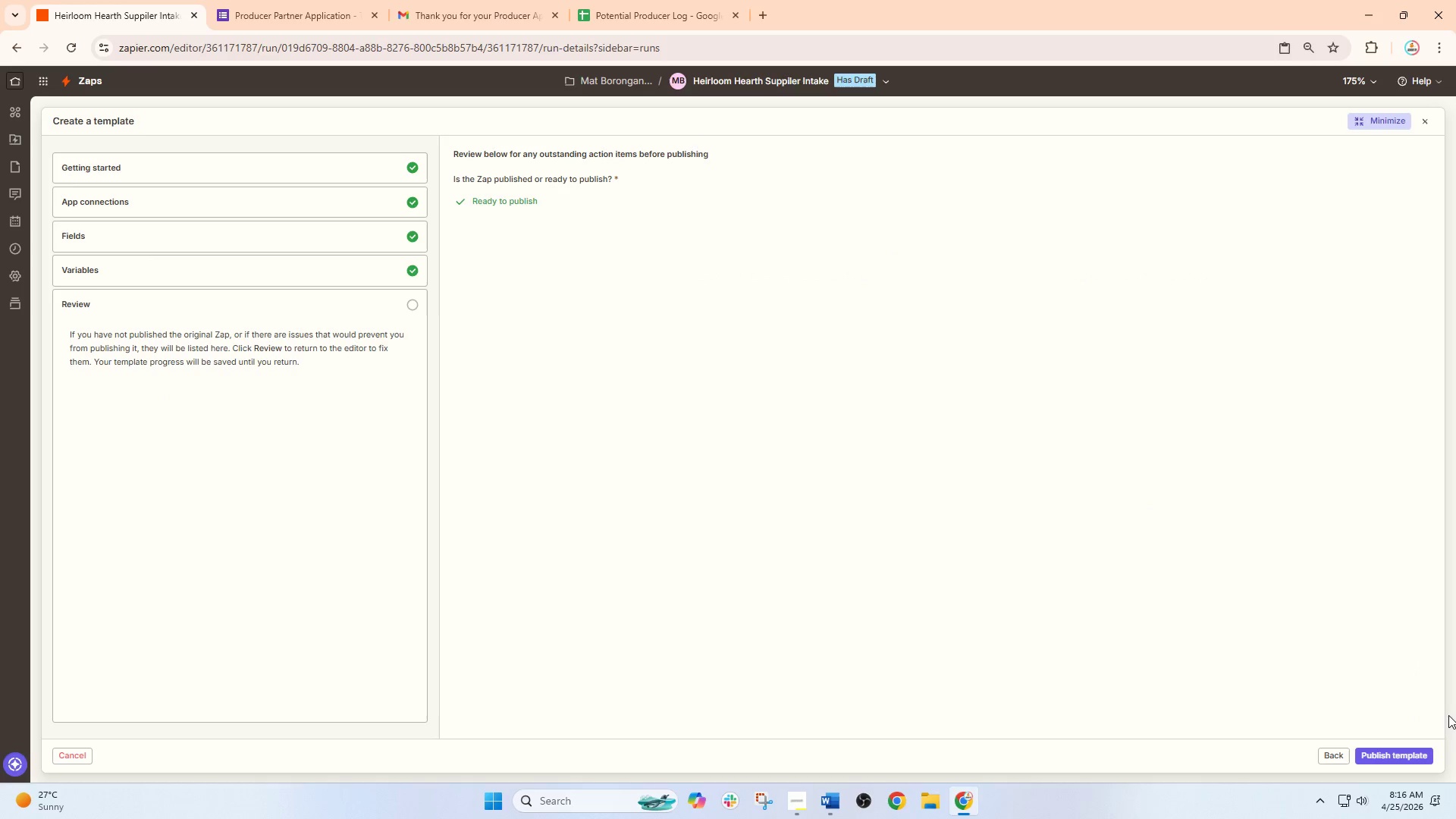 
left_click([1395, 754])
 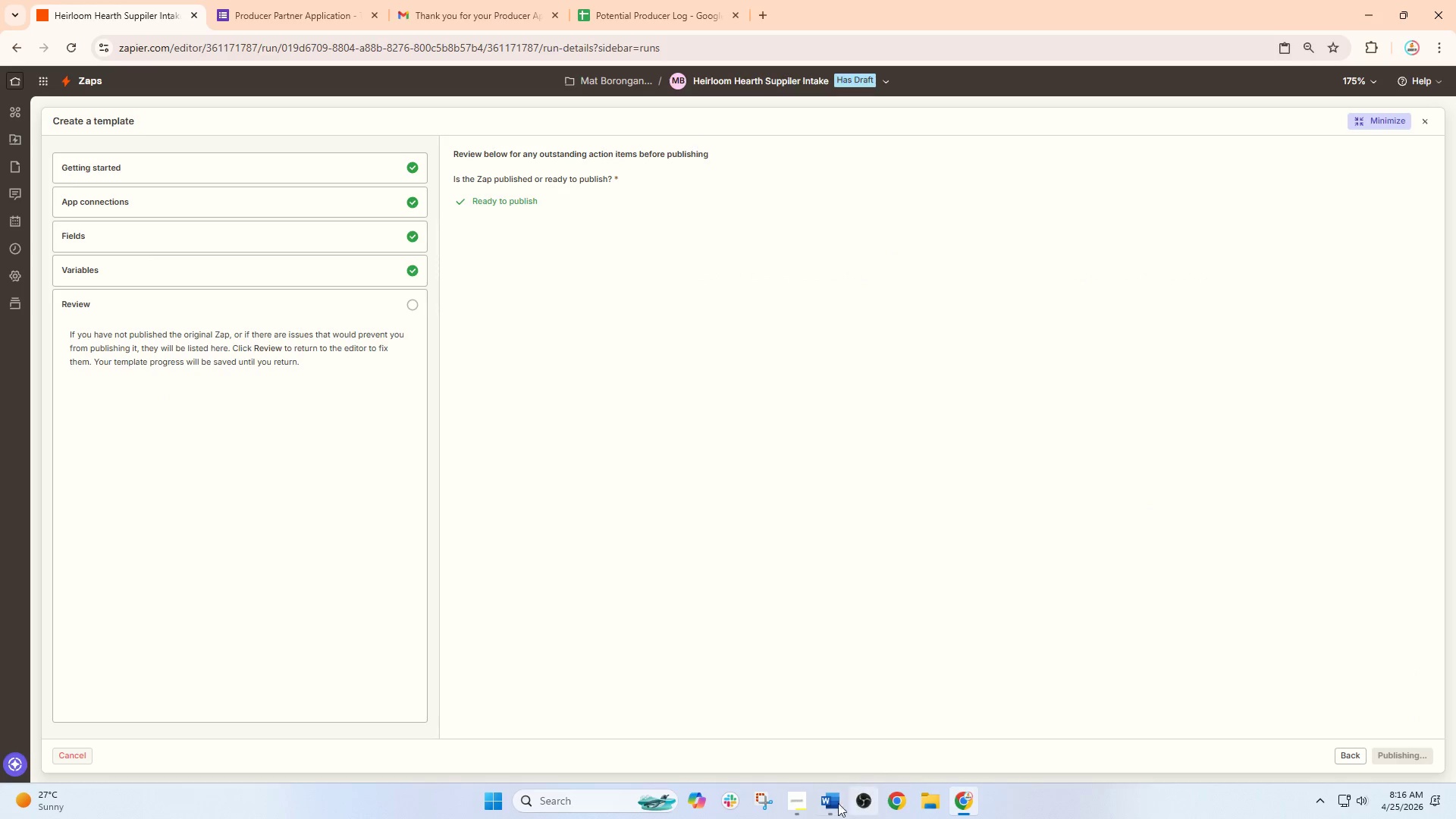 
left_click([830, 803])
 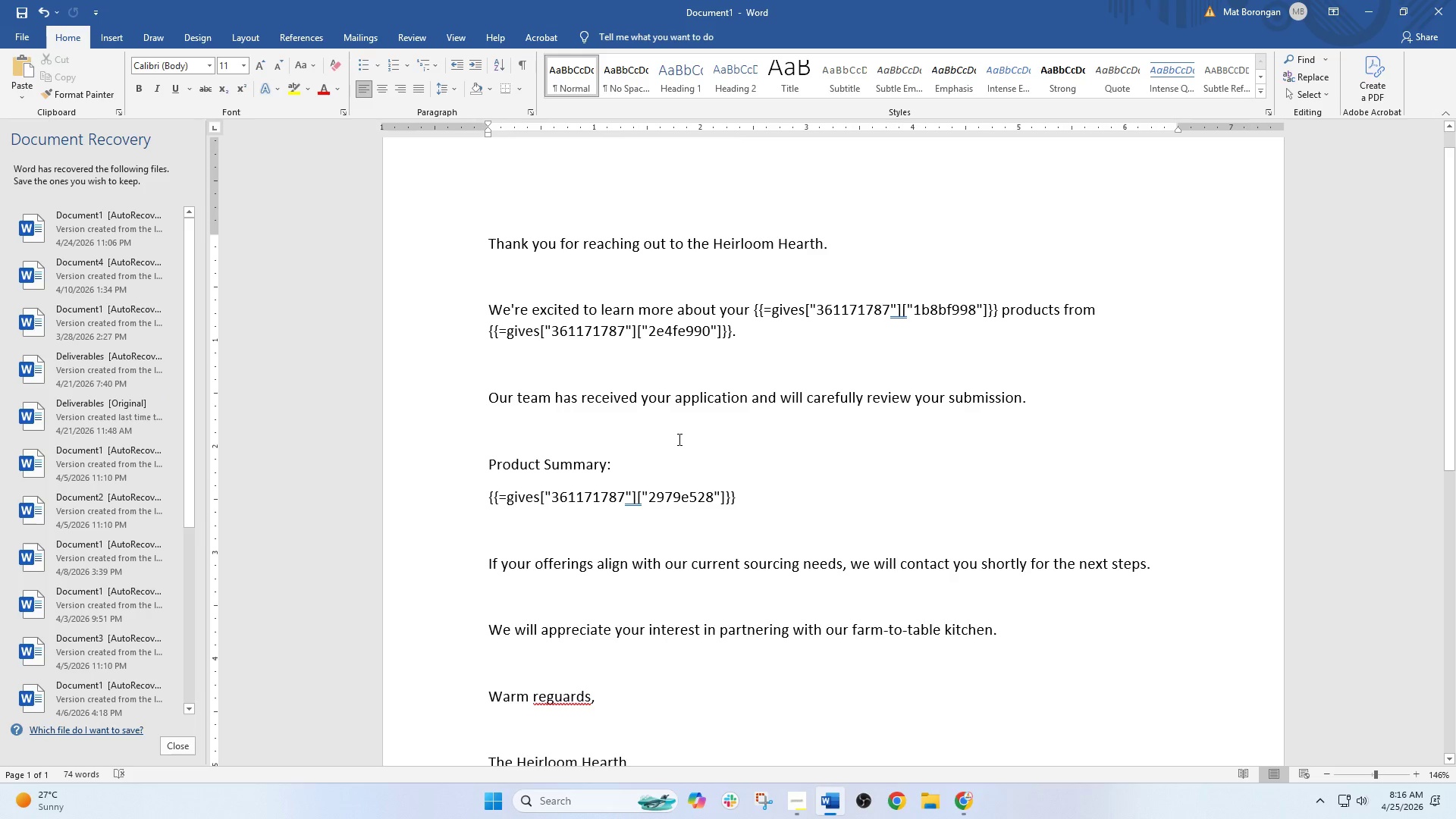 
left_click([658, 419])
 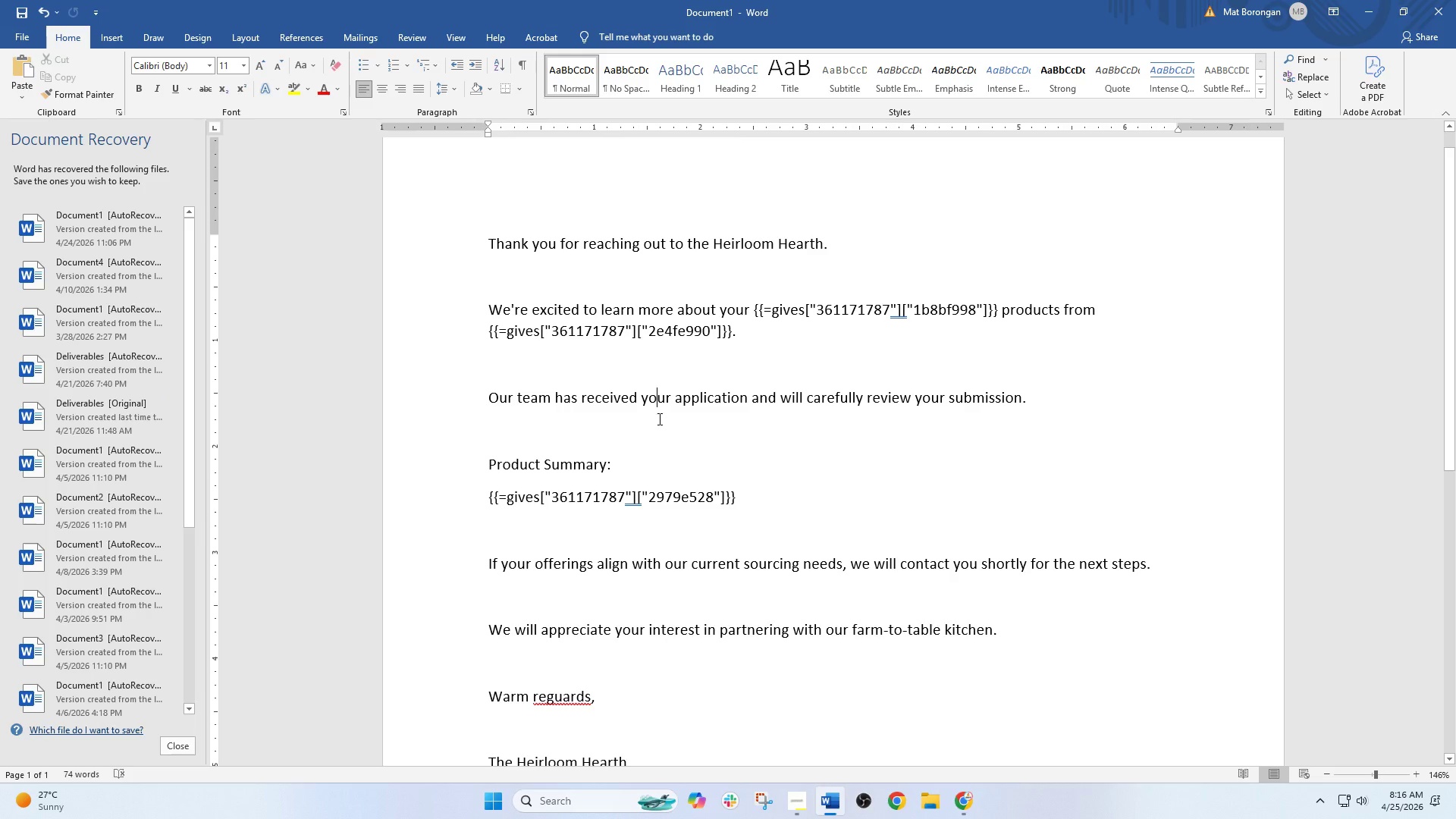 
key(Control+A)
 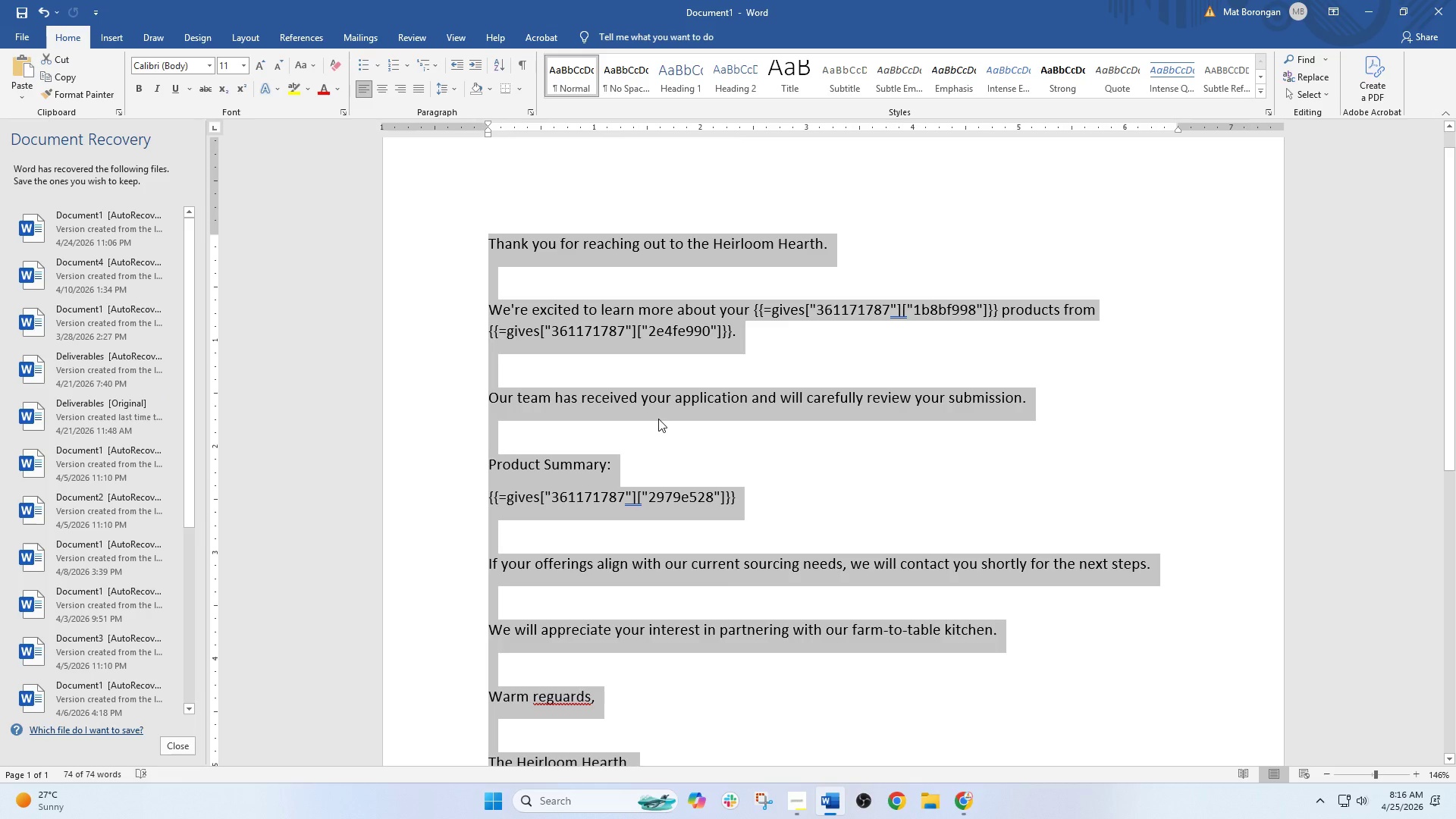 
key(Backspace)
 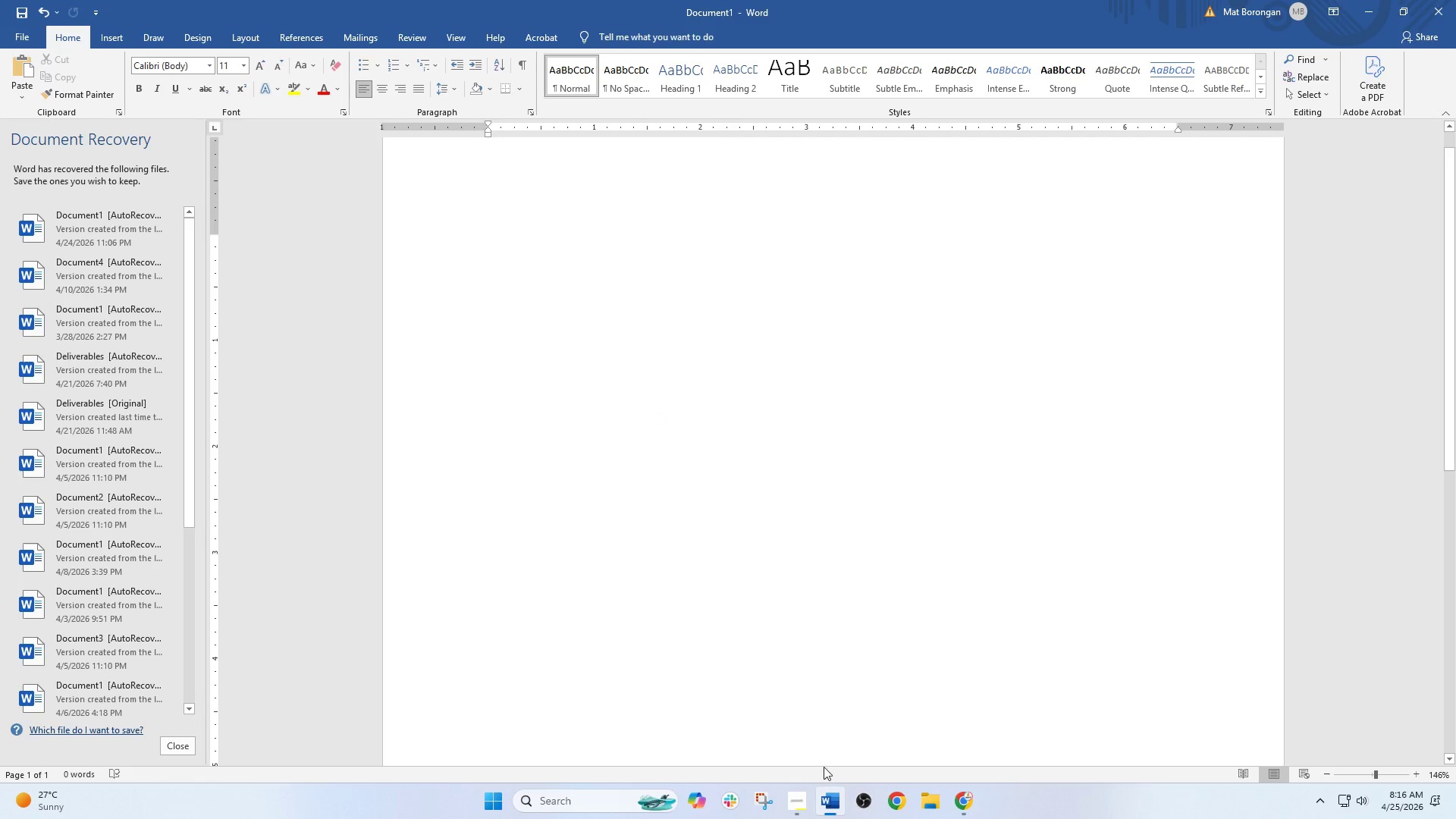 
left_click([795, 799])